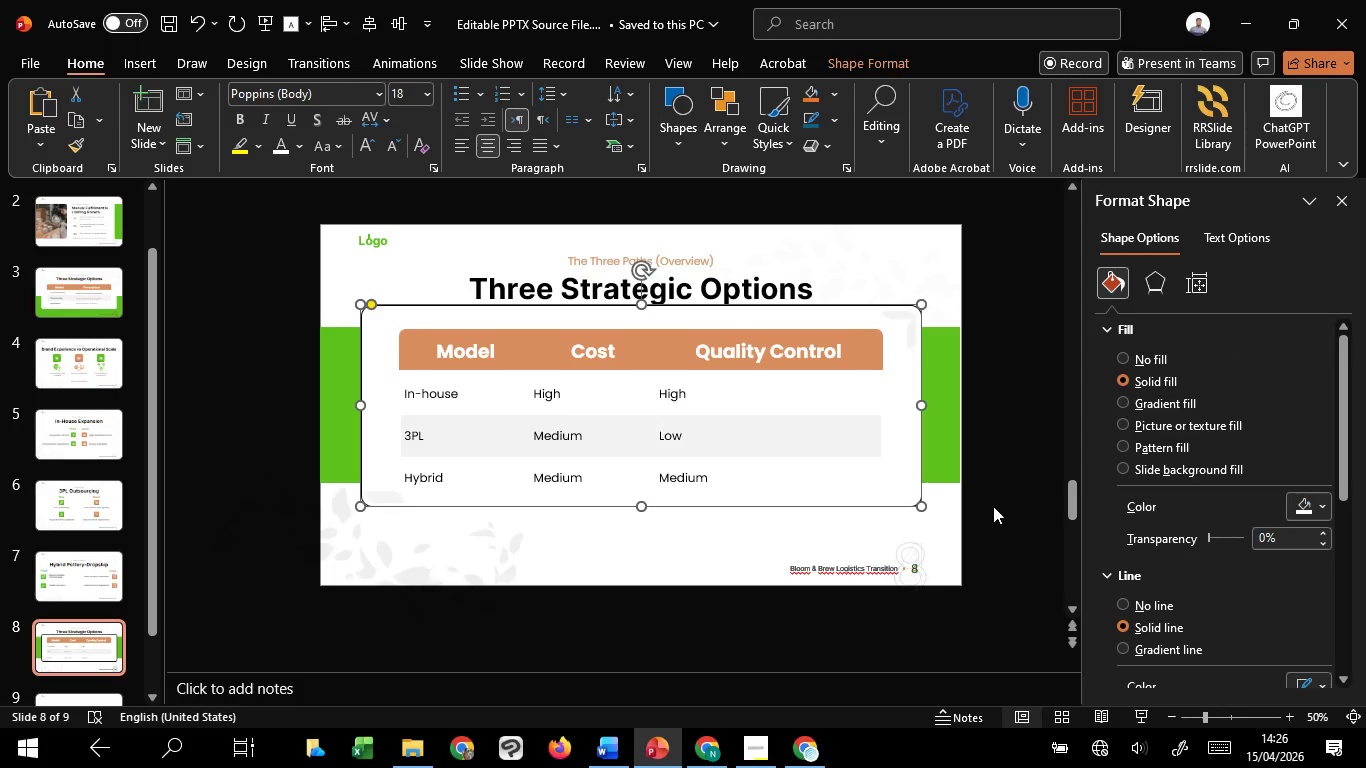 
left_click([993, 506])
 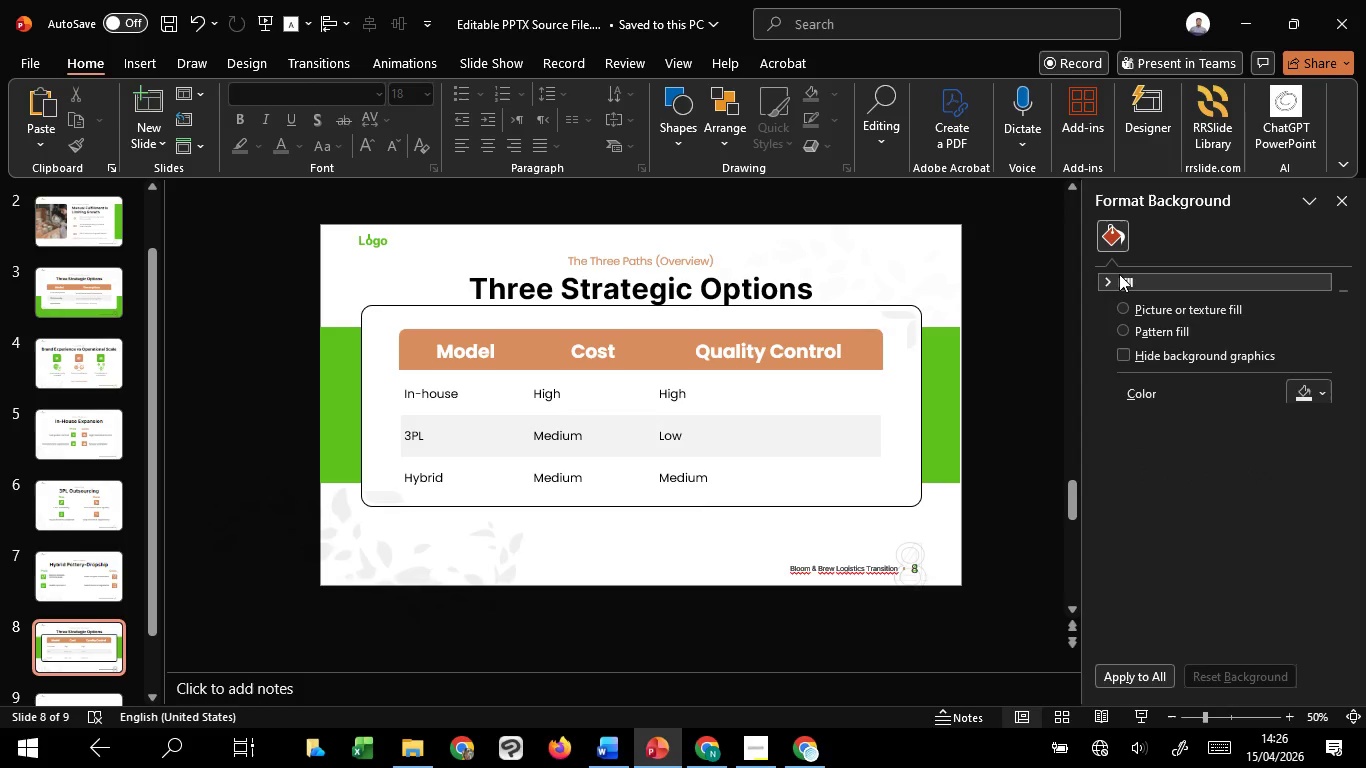 
double_click([1119, 274])
 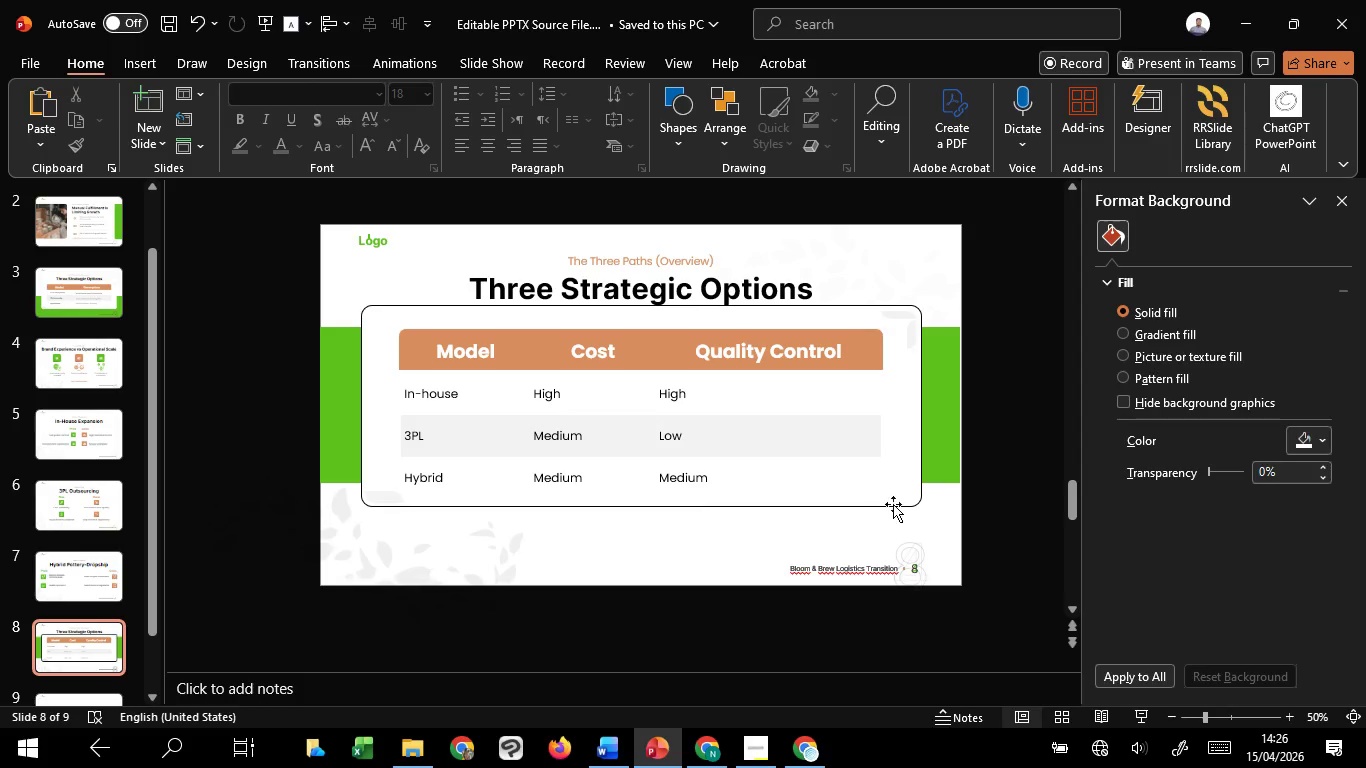 
left_click([905, 499])
 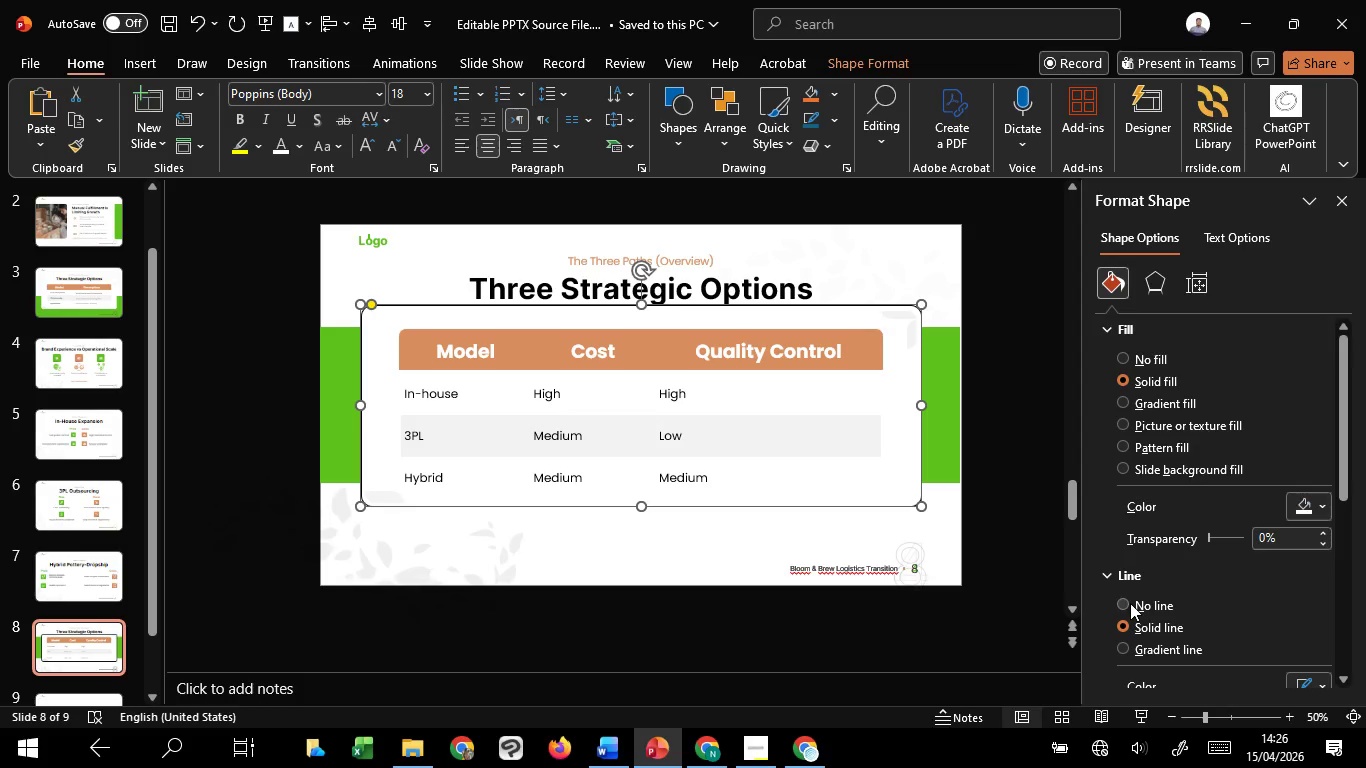 
left_click([1130, 603])
 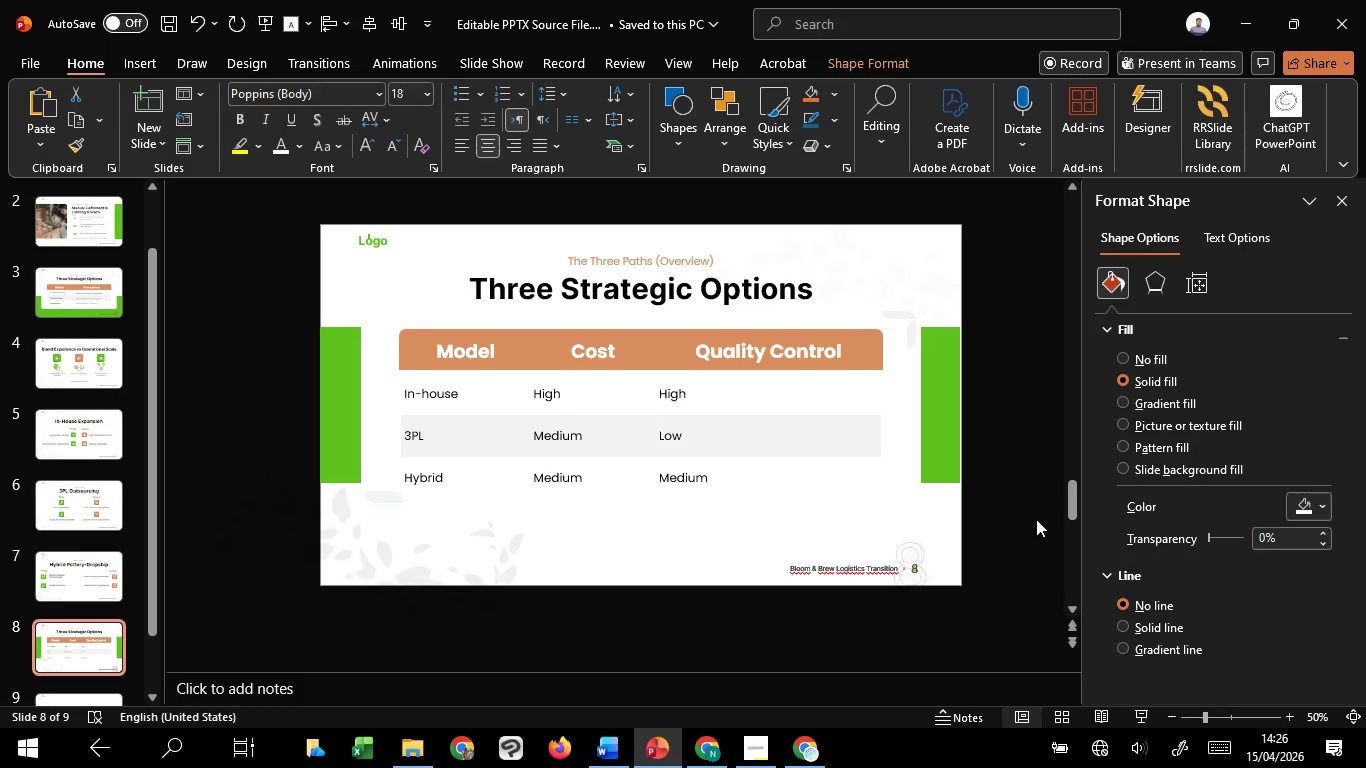 
left_click([1036, 519])
 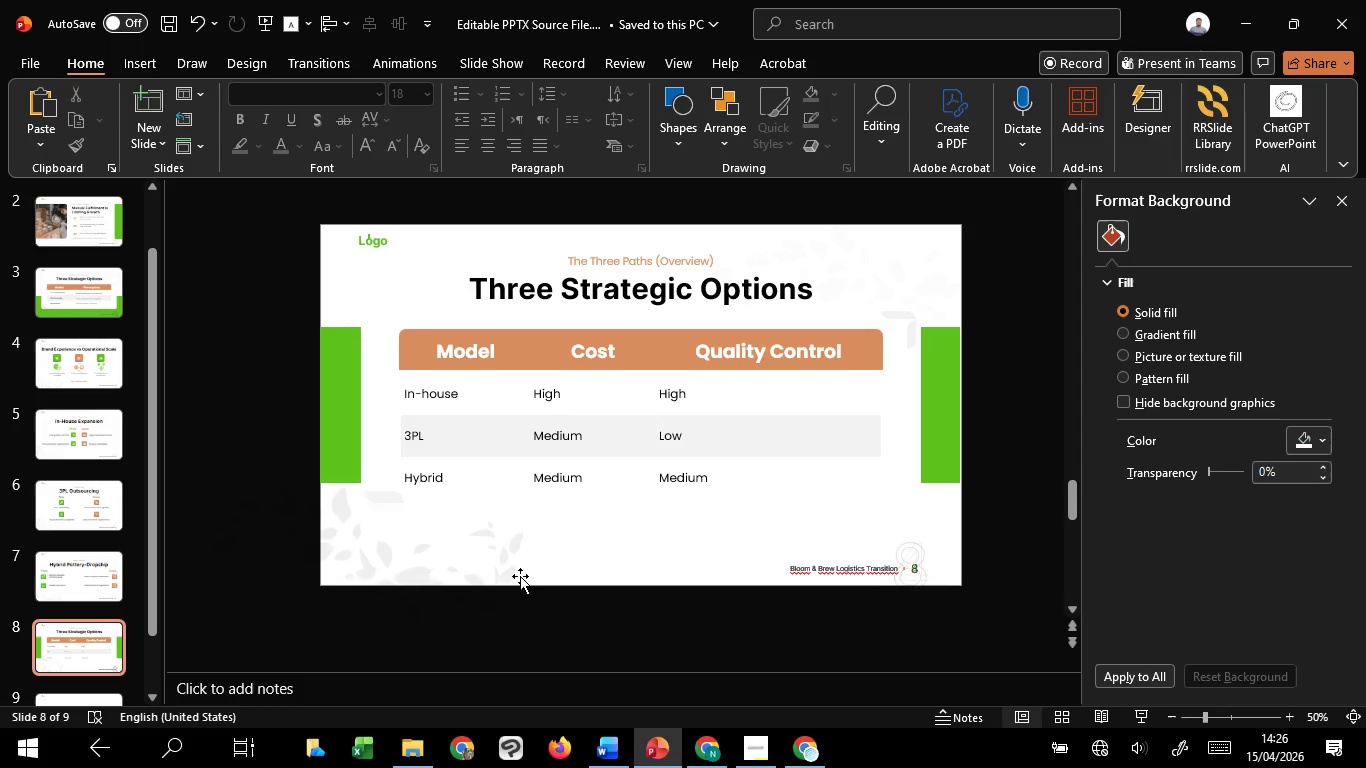 
left_click([475, 567])
 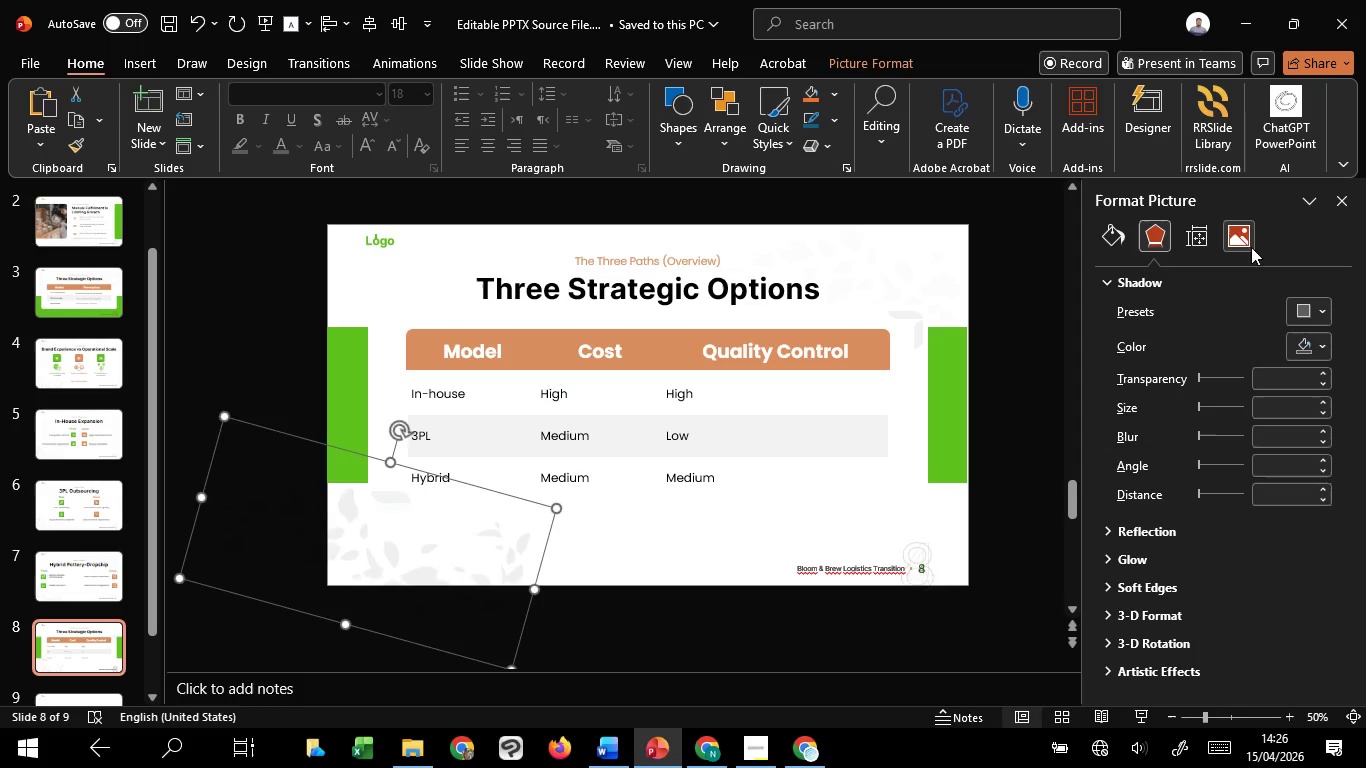 
left_click([1245, 236])
 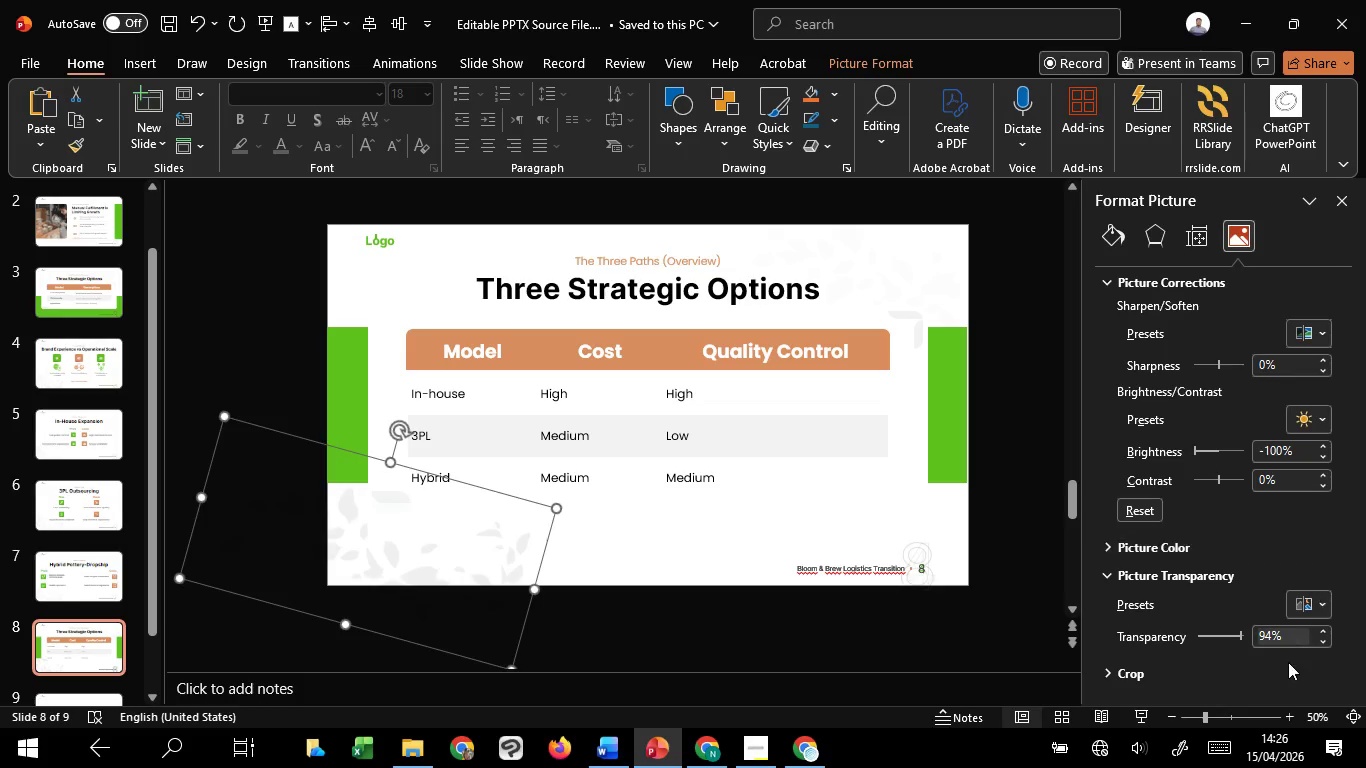 
scroll: coordinate [1237, 637], scroll_direction: up, amount: 2.0
 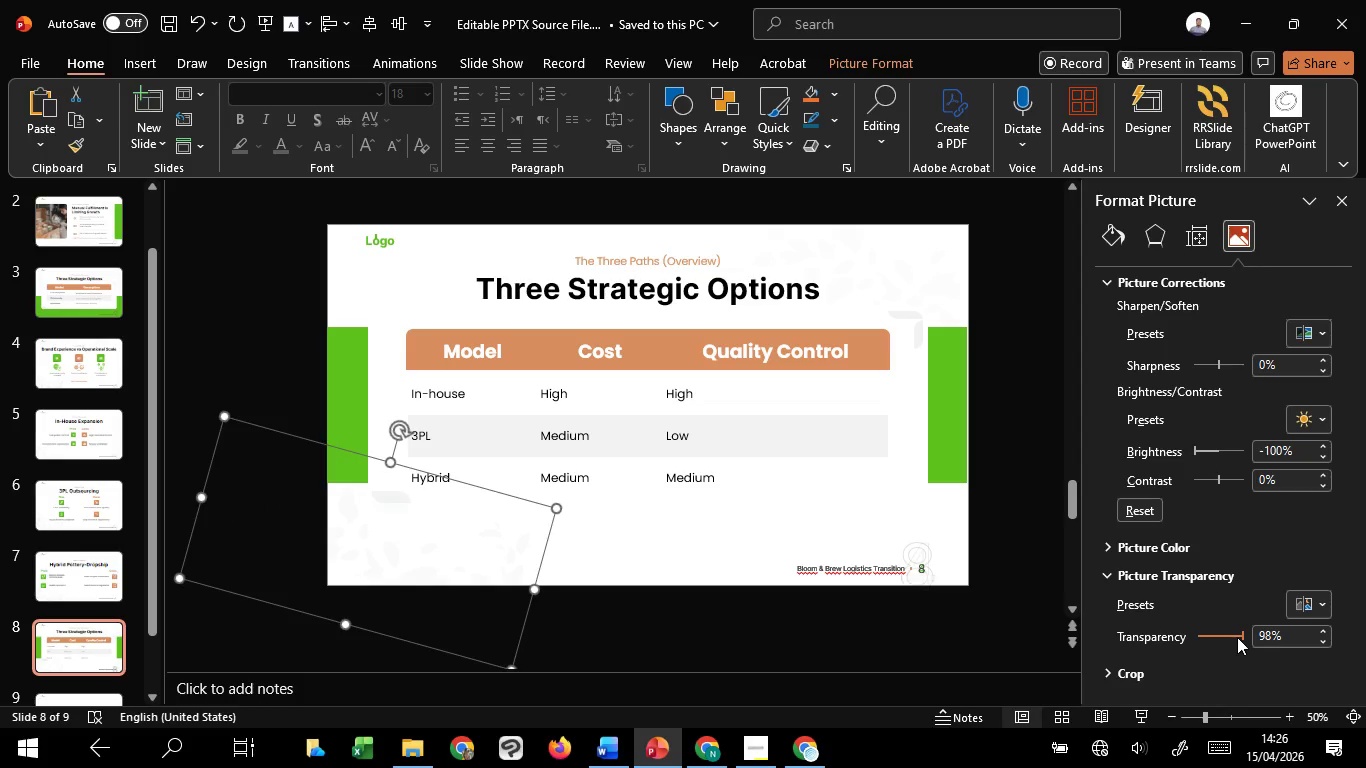 
scroll: coordinate [1237, 637], scroll_direction: down, amount: 1.0
 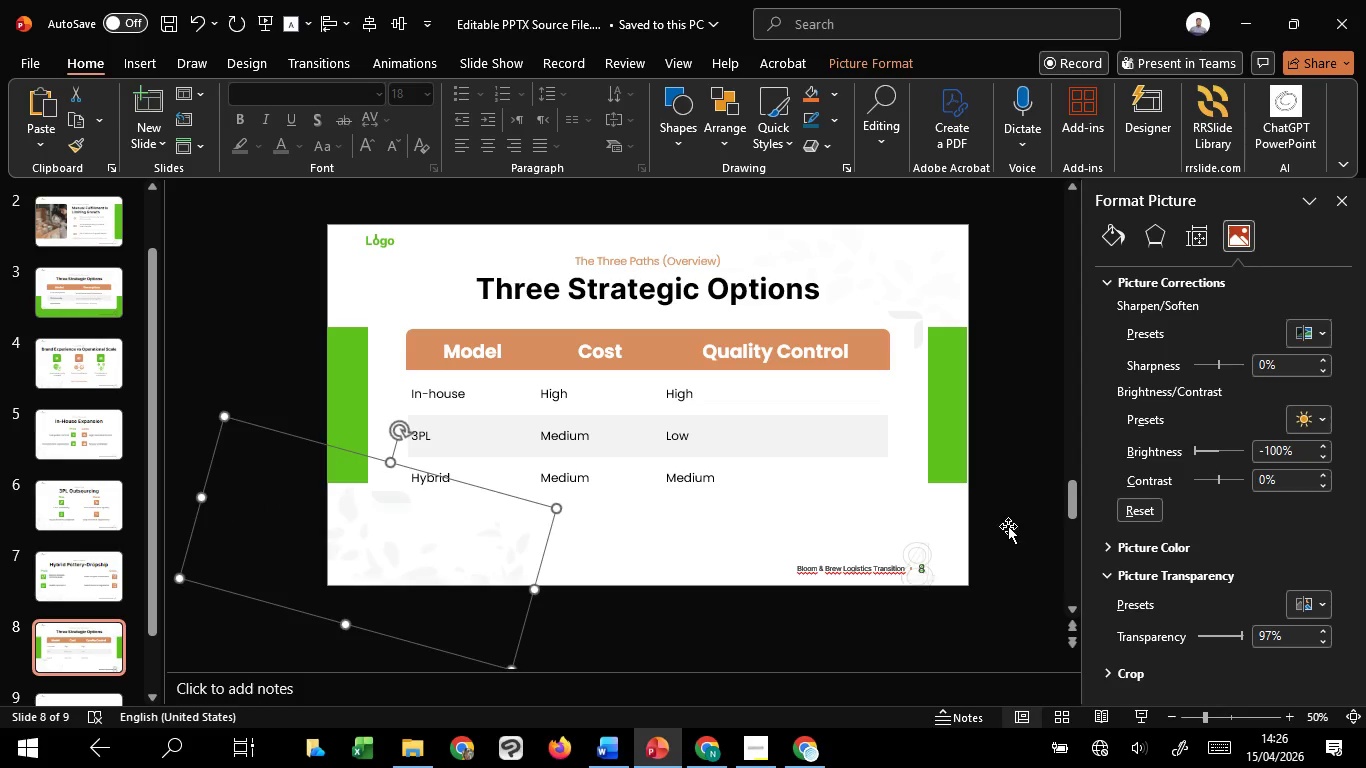 
left_click([1026, 584])
 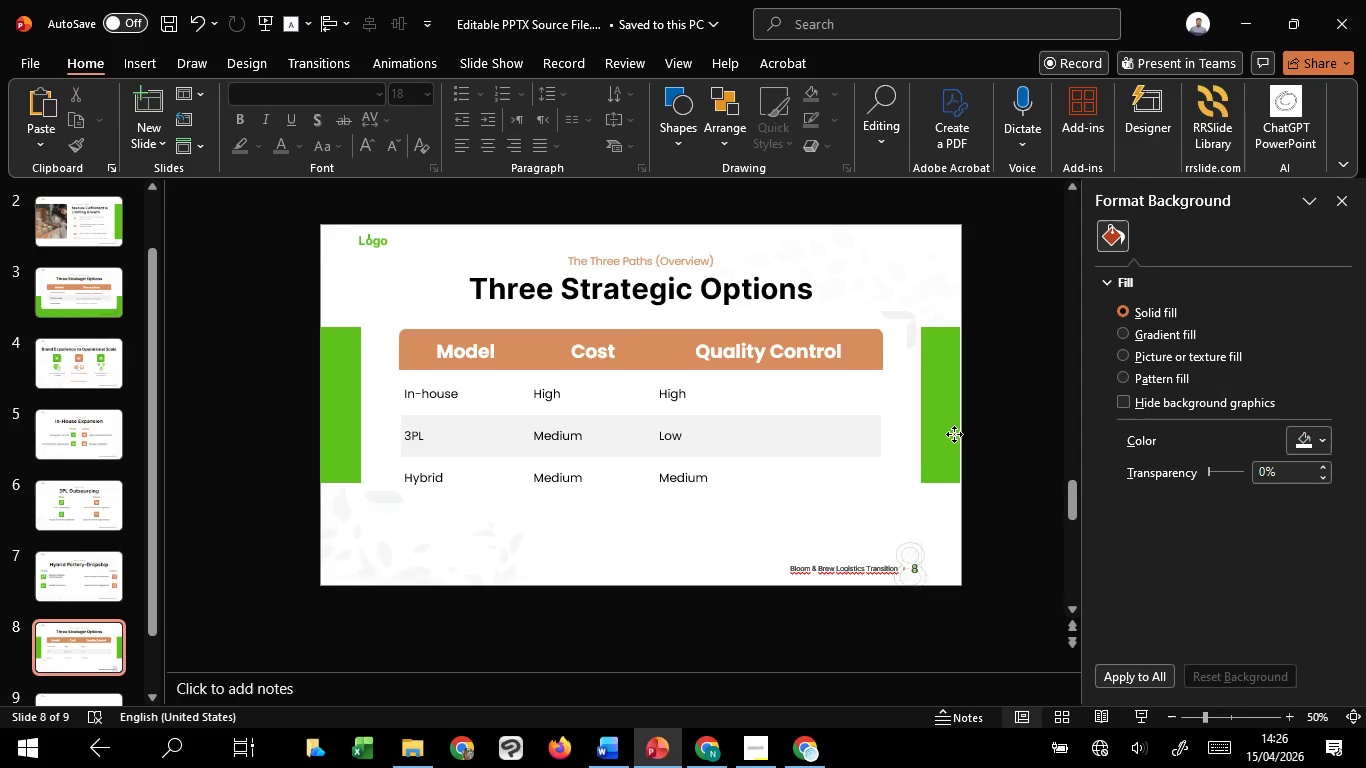 
left_click([954, 434])
 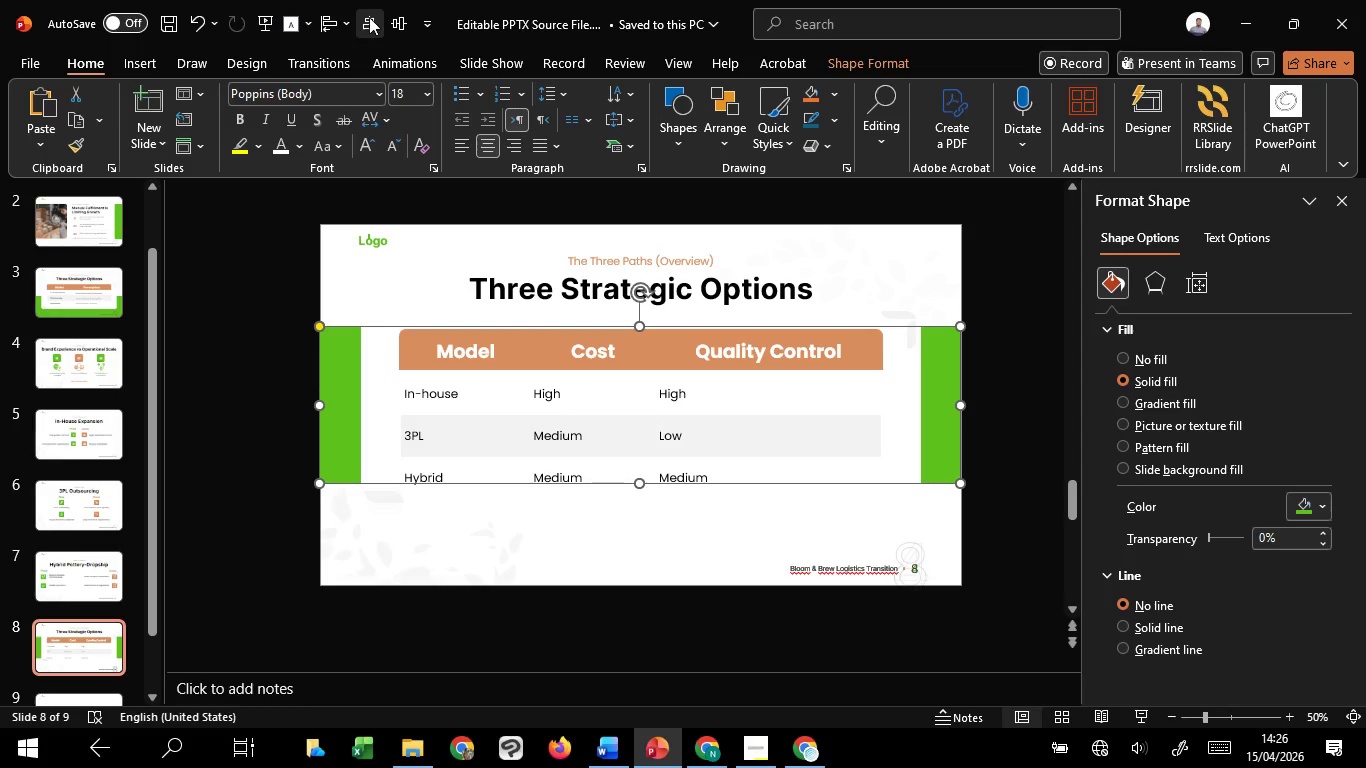 
left_click([369, 17])
 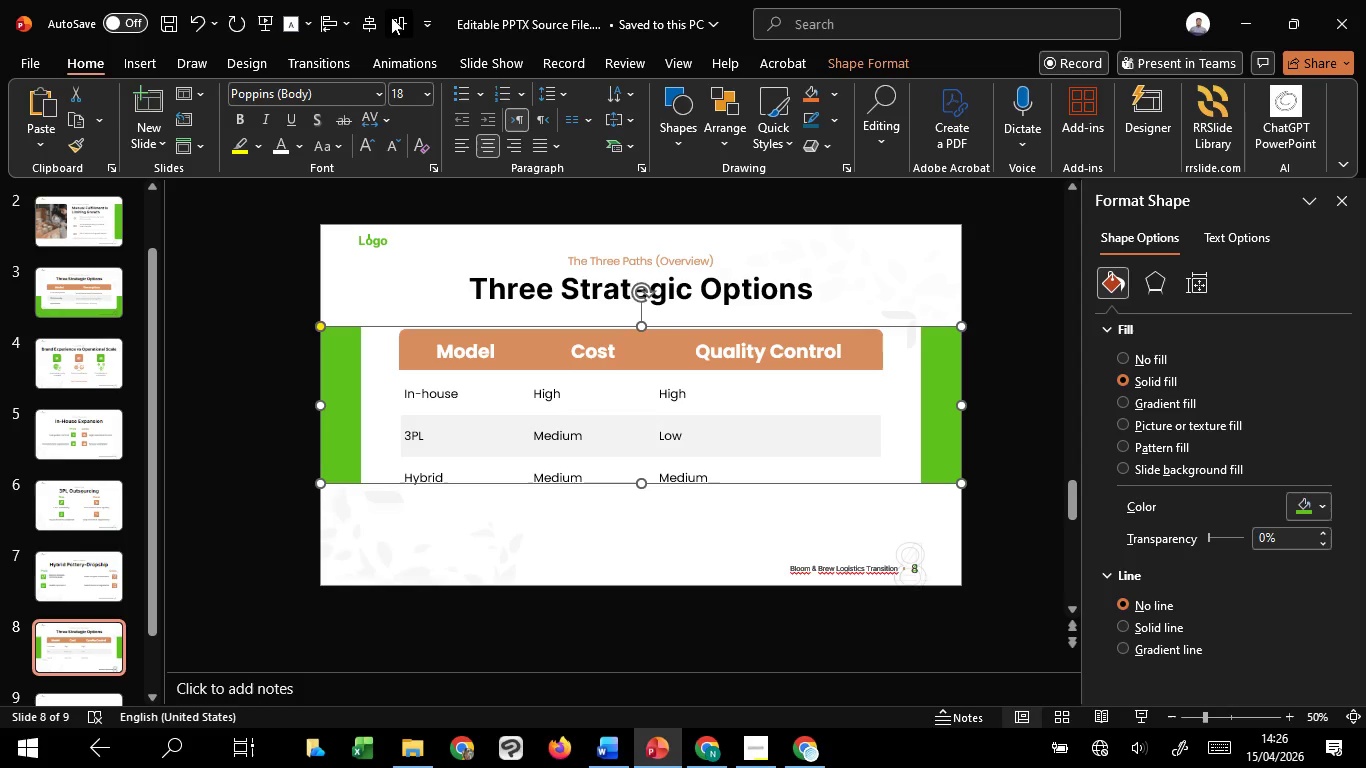 
left_click([391, 17])
 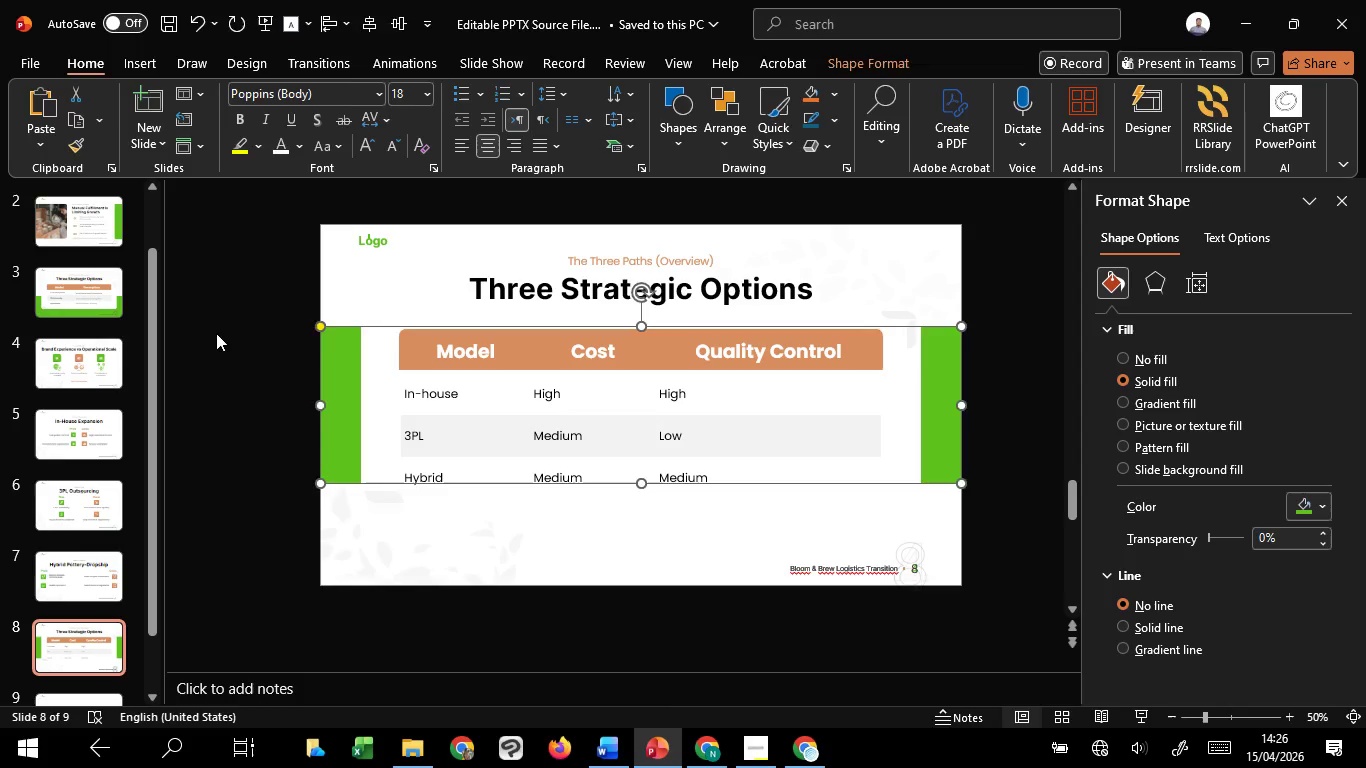 
left_click([216, 333])
 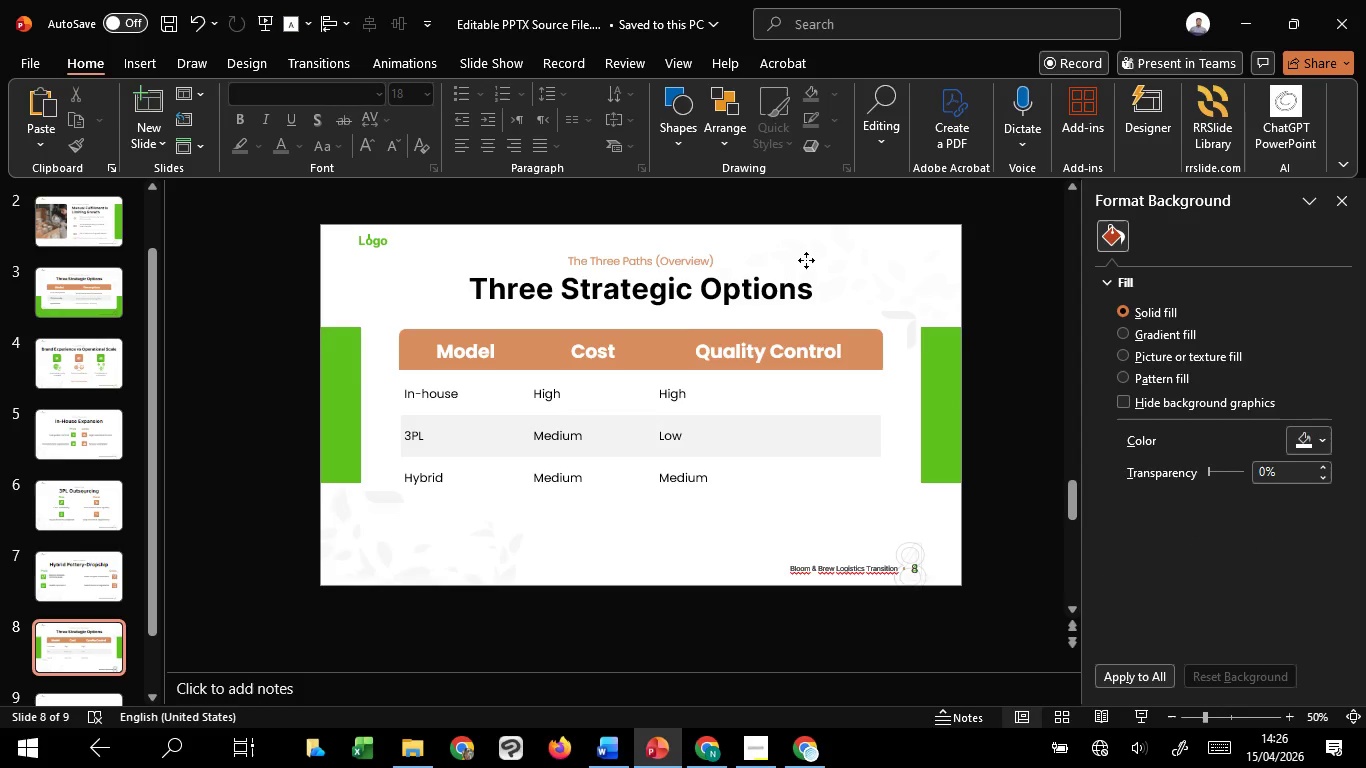 
left_click([806, 260])
 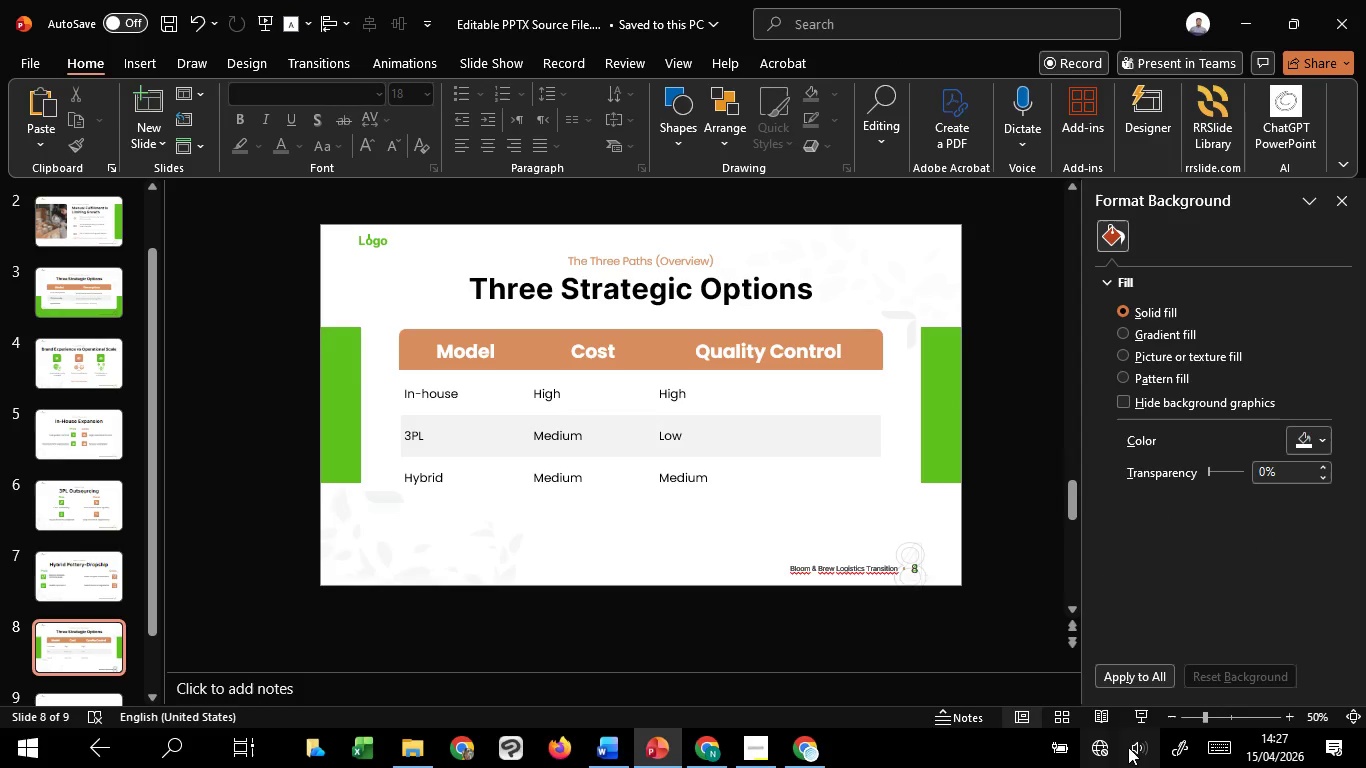 
left_click([1141, 716])
 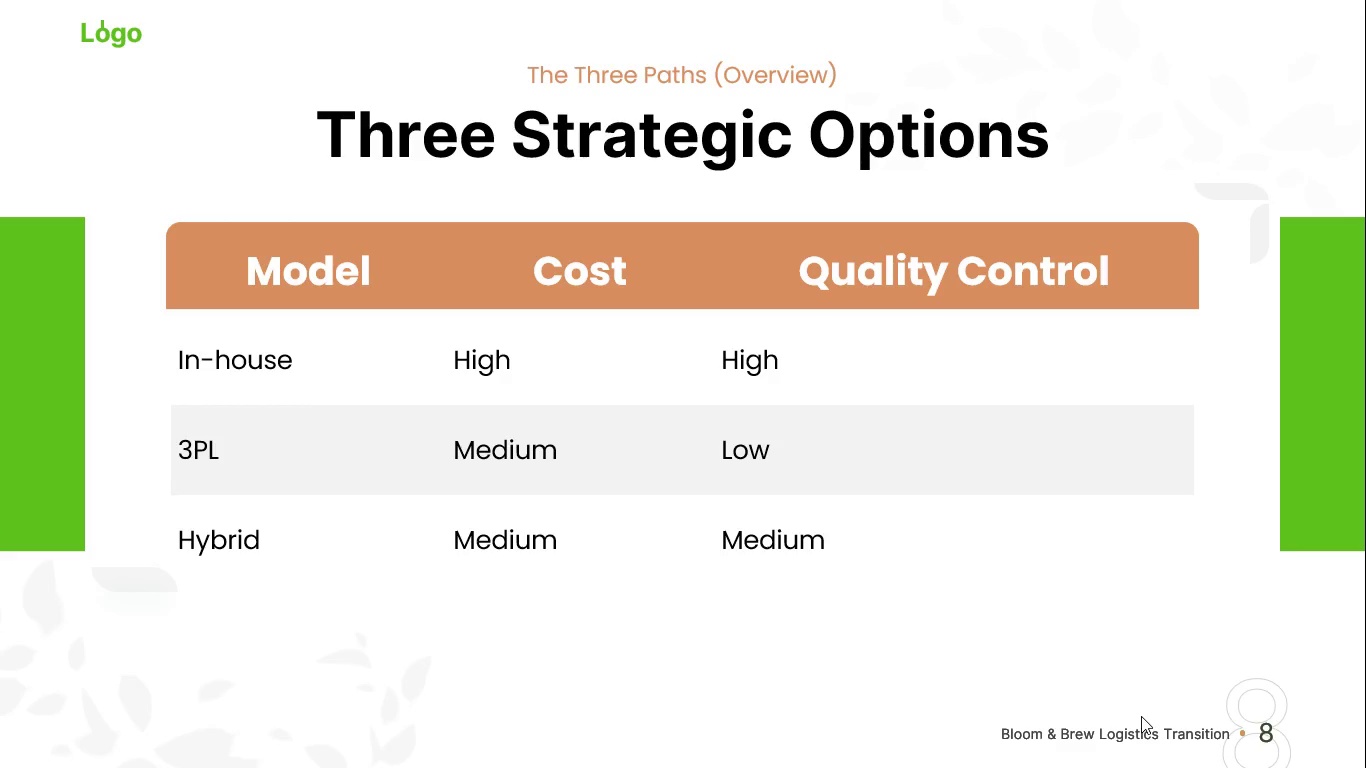 
wait(12.64)
 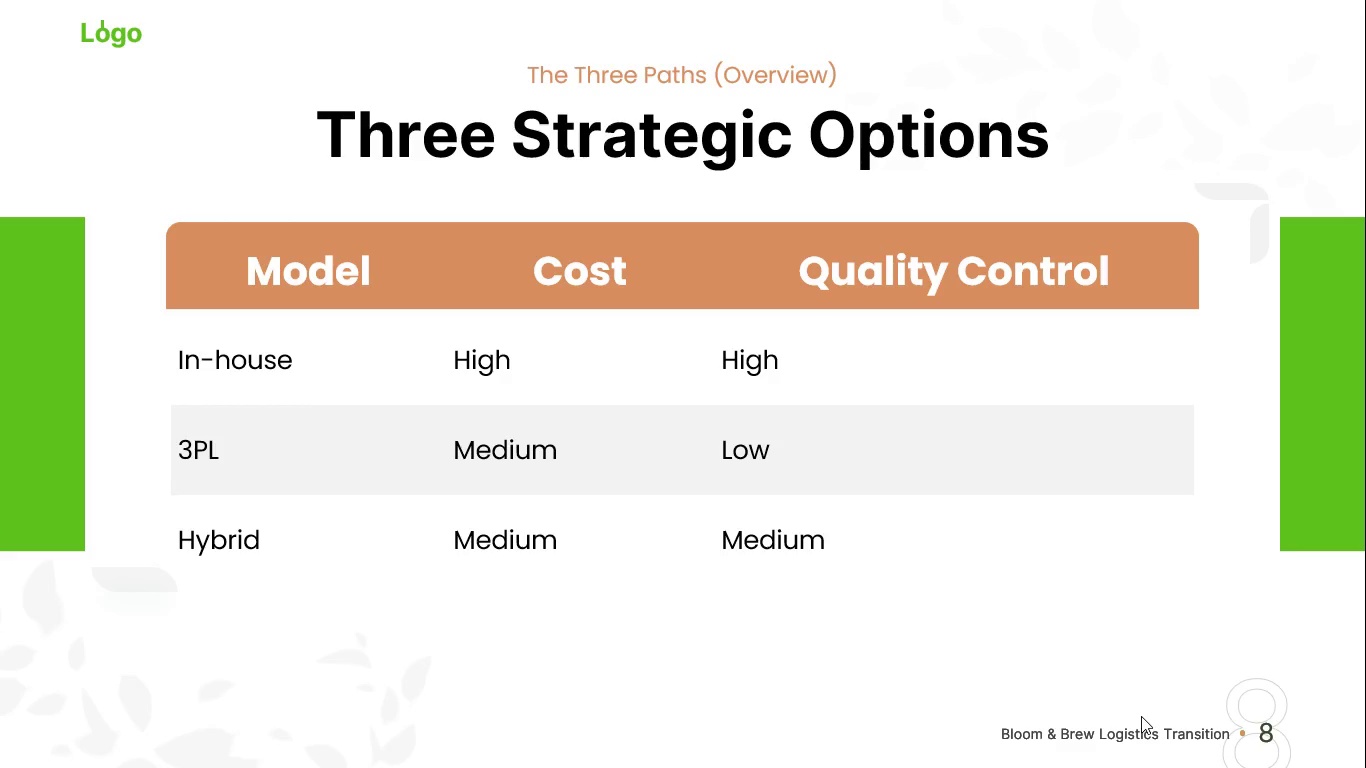 
key(Escape)
 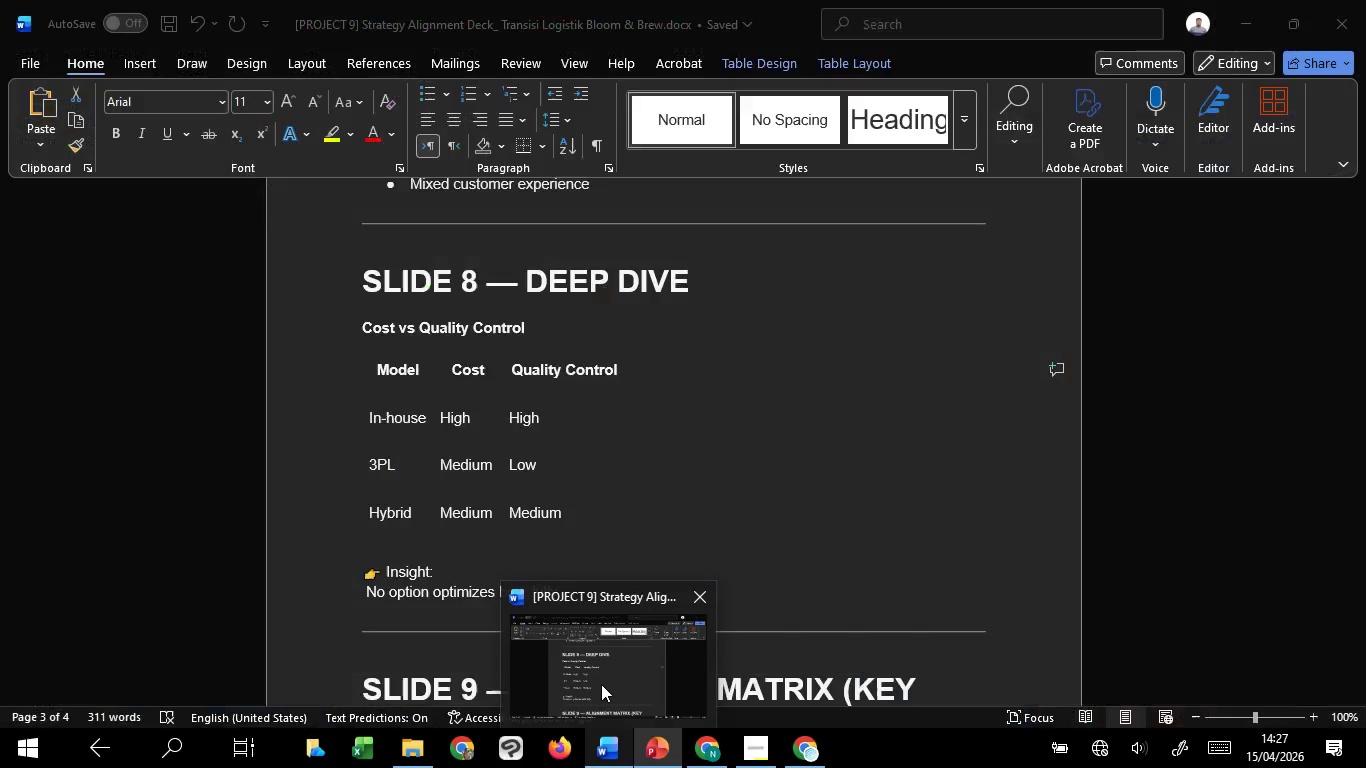 
left_click([601, 684])
 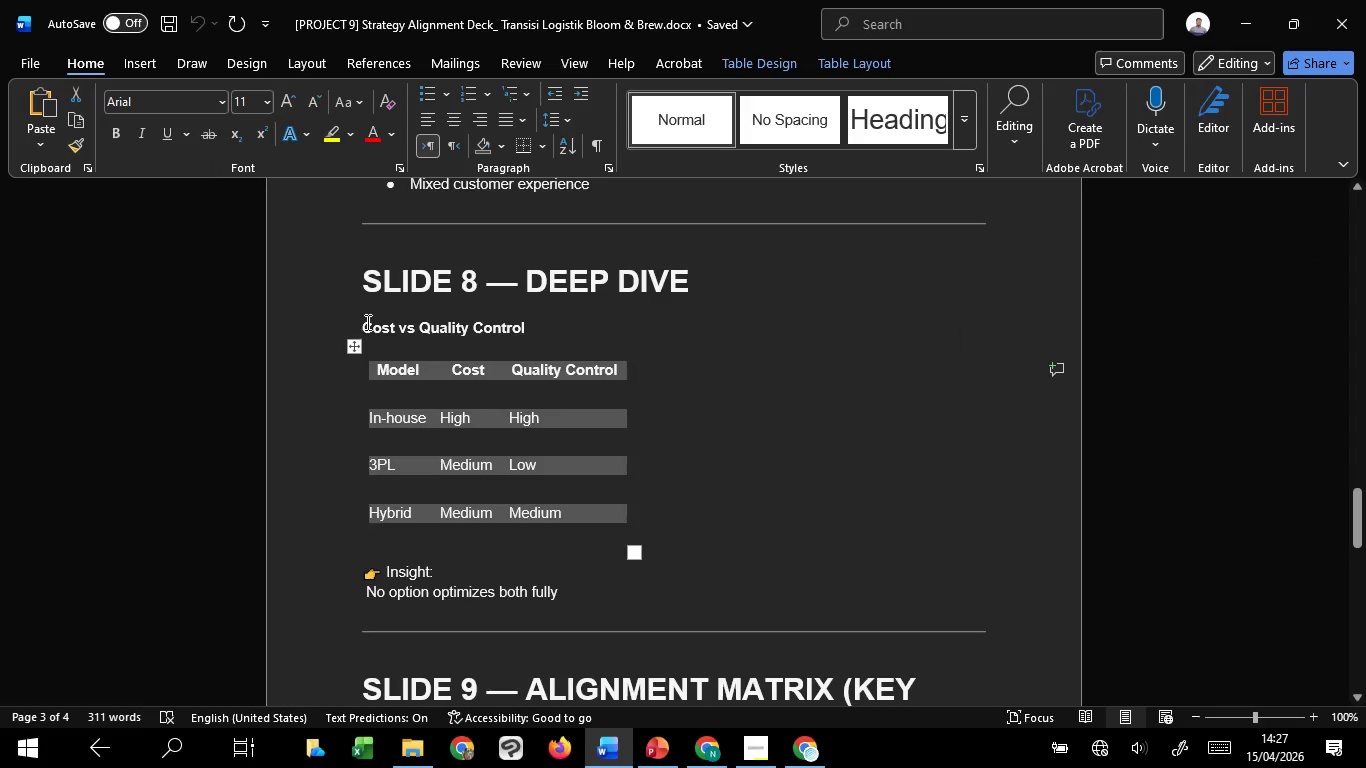 
left_click_drag(start_coordinate=[366, 324], to_coordinate=[486, 322])
 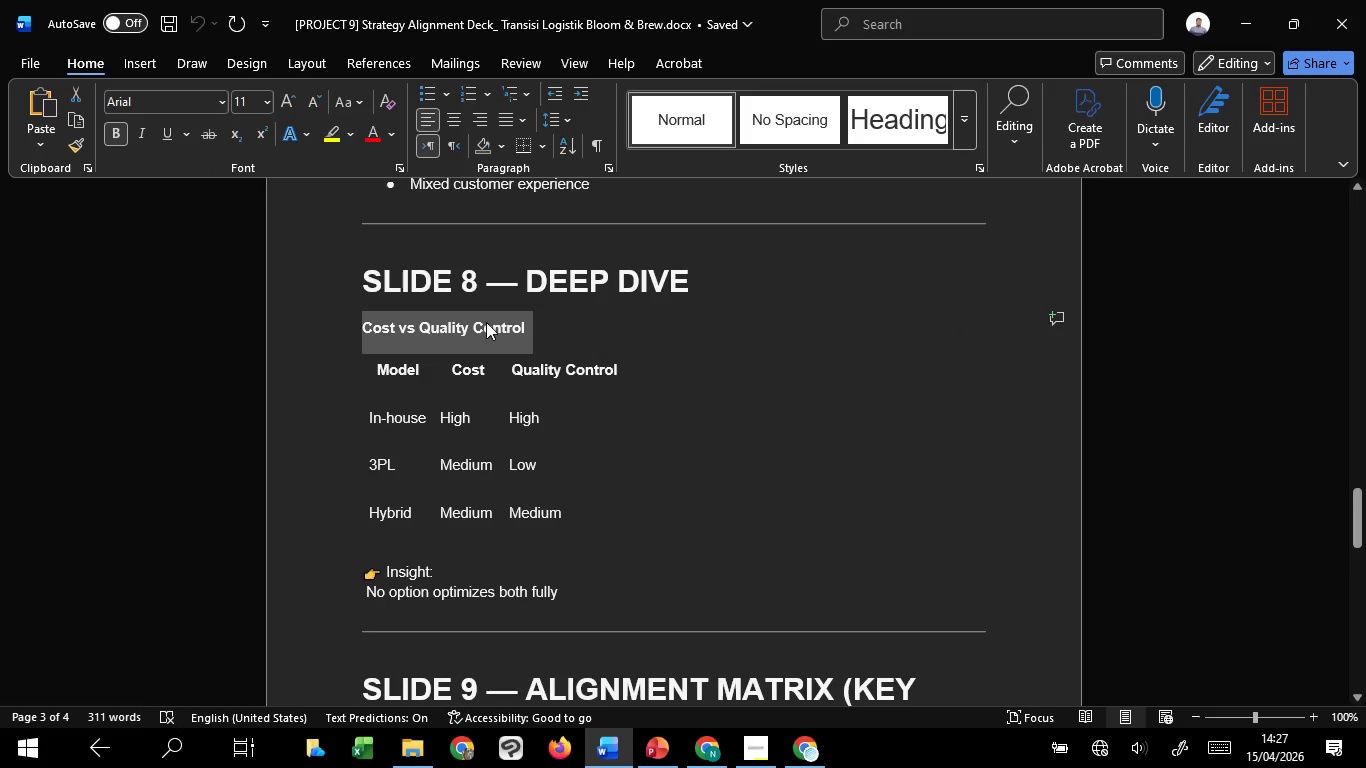 
key(Control+C)
 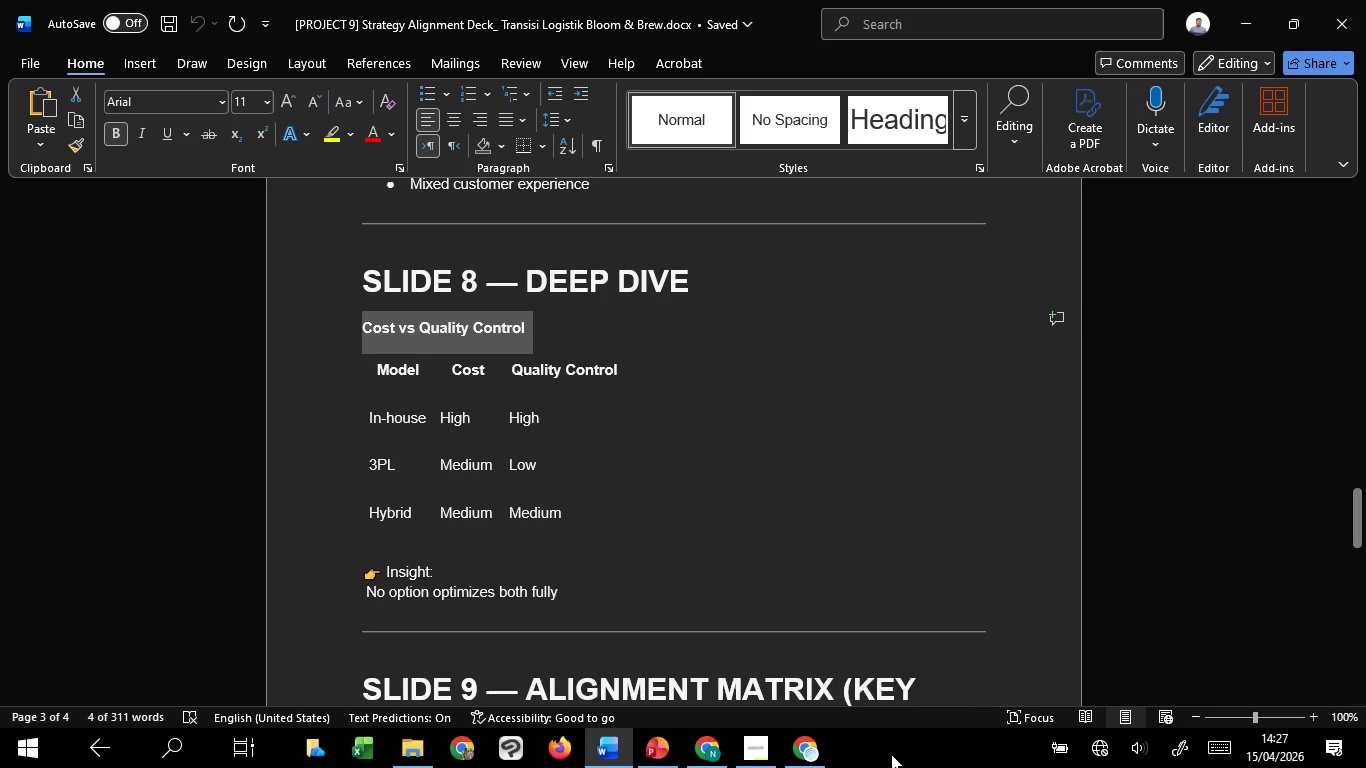 
key(Control+C)
 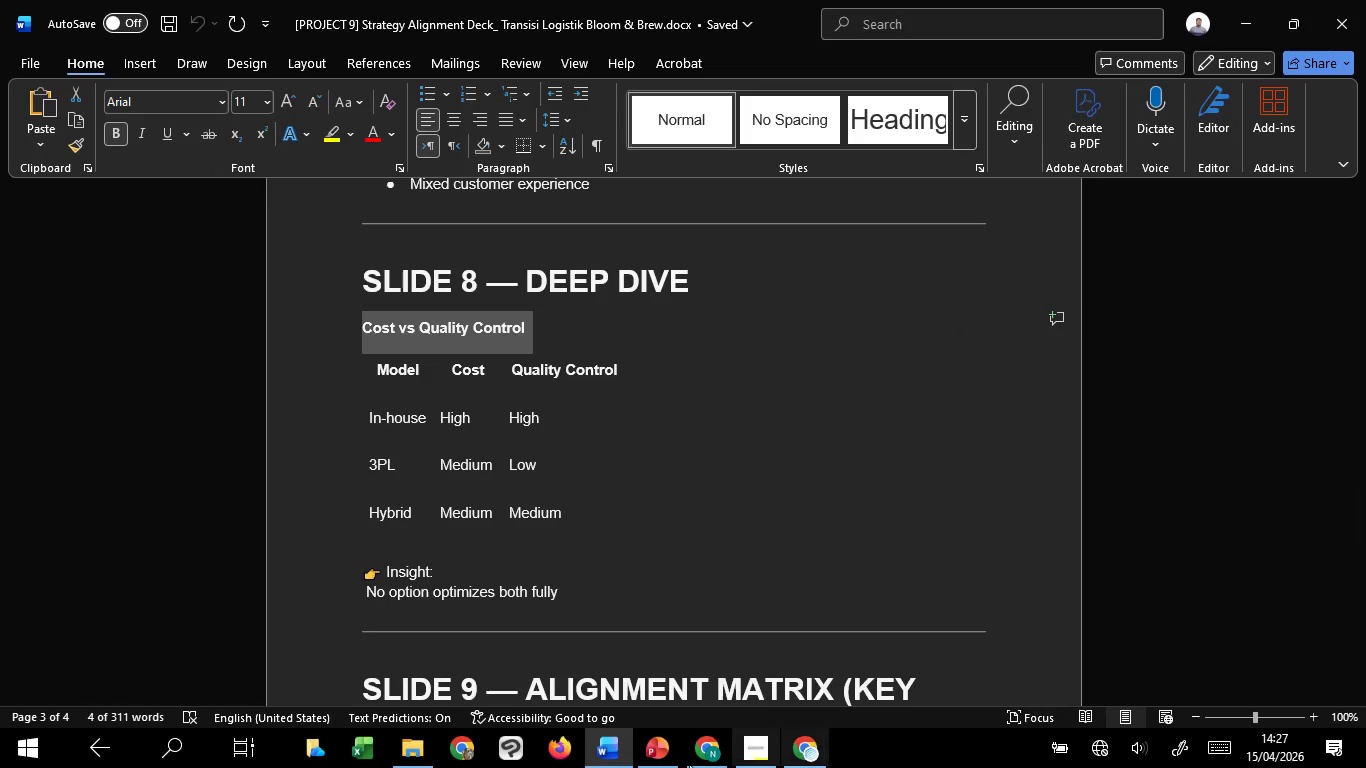 
key(Control+C)
 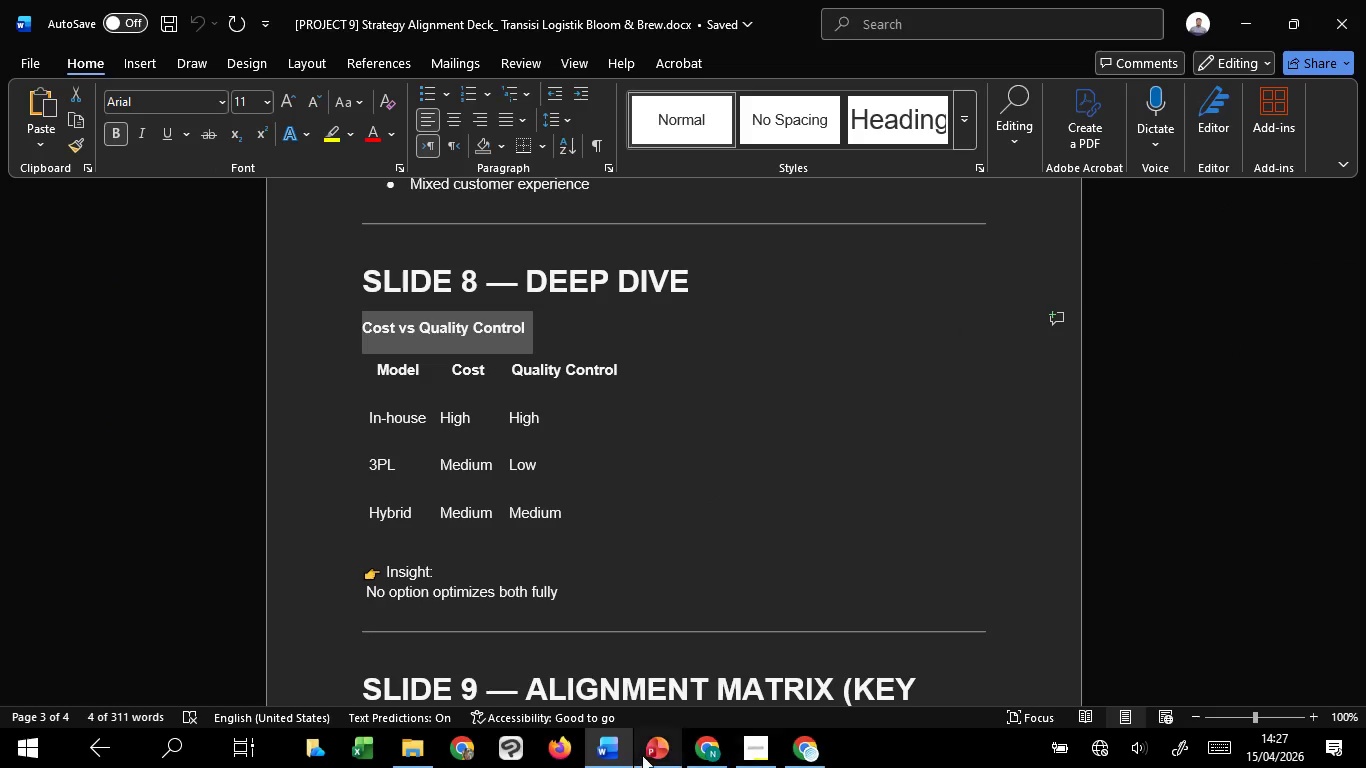 
key(Control+C)
 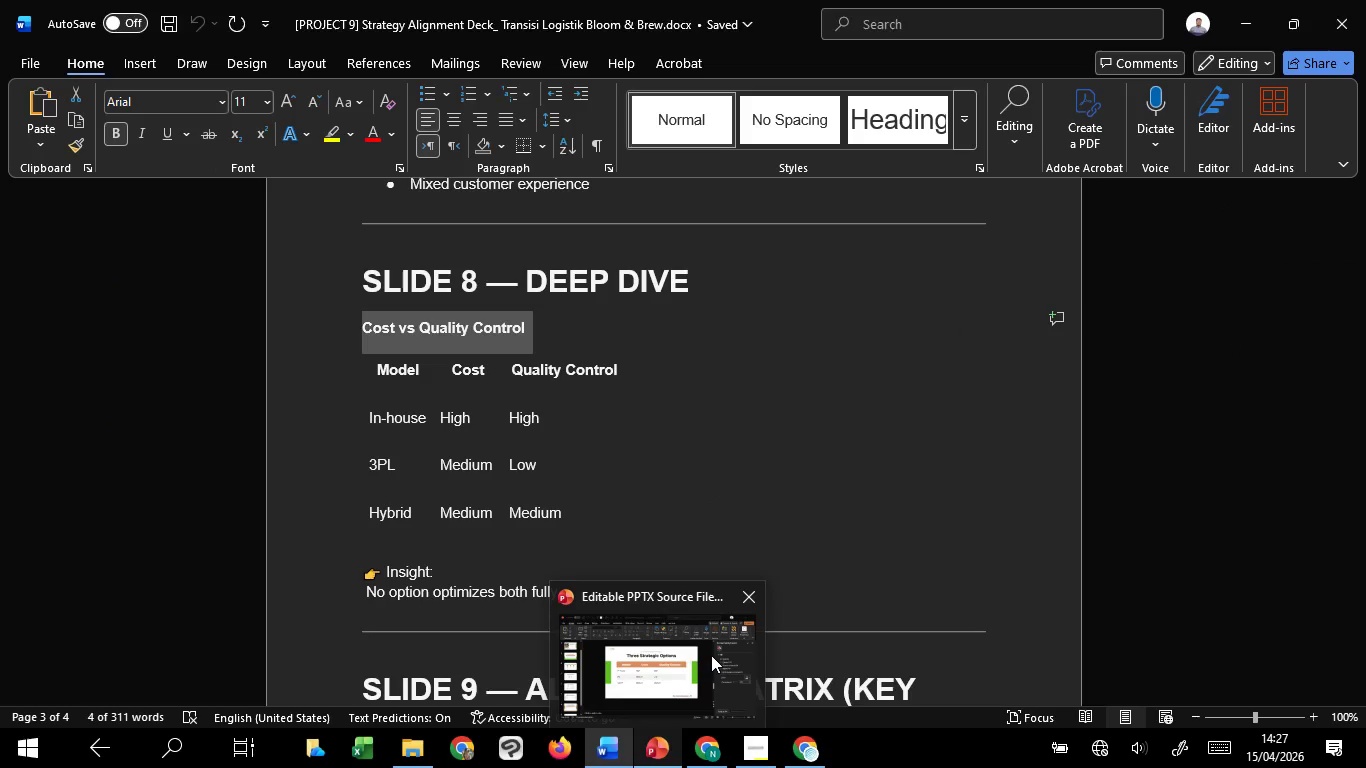 
left_click([711, 655])
 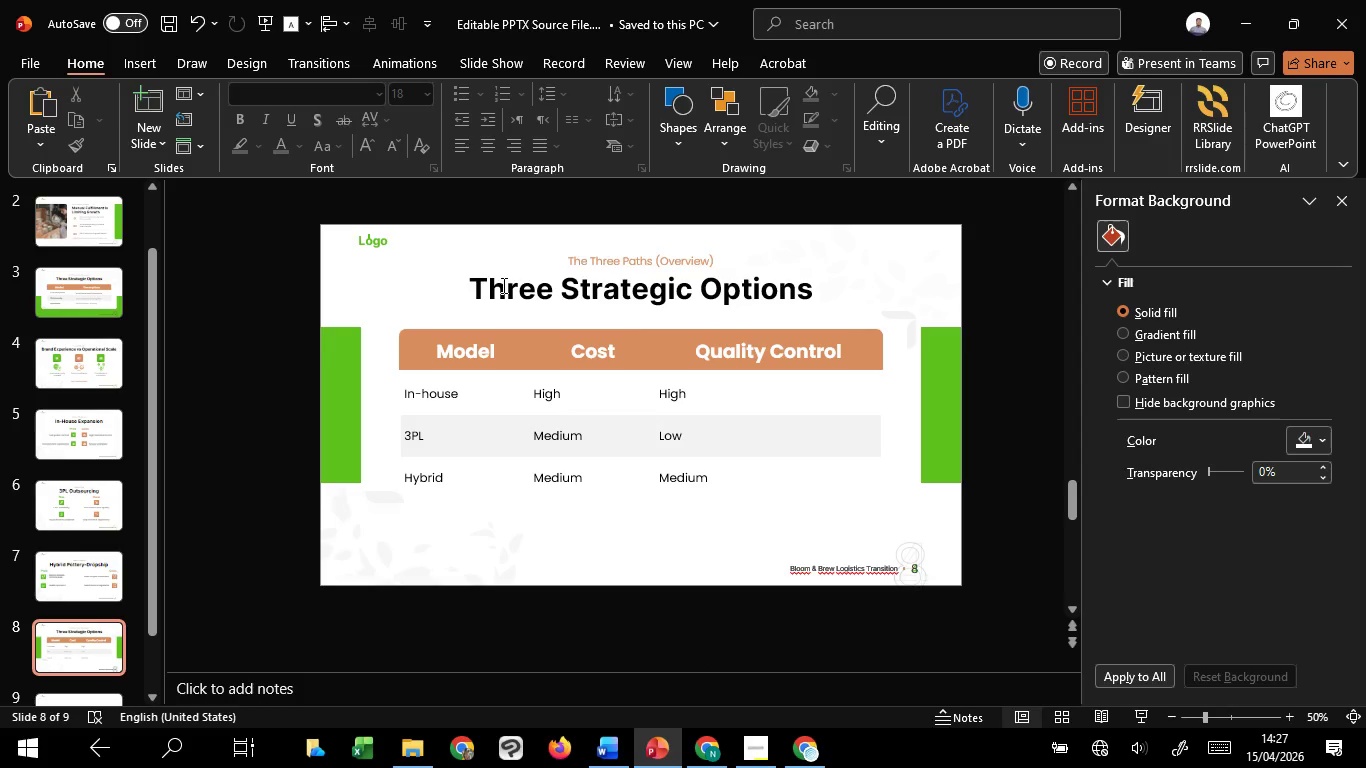 
left_click([502, 285])
 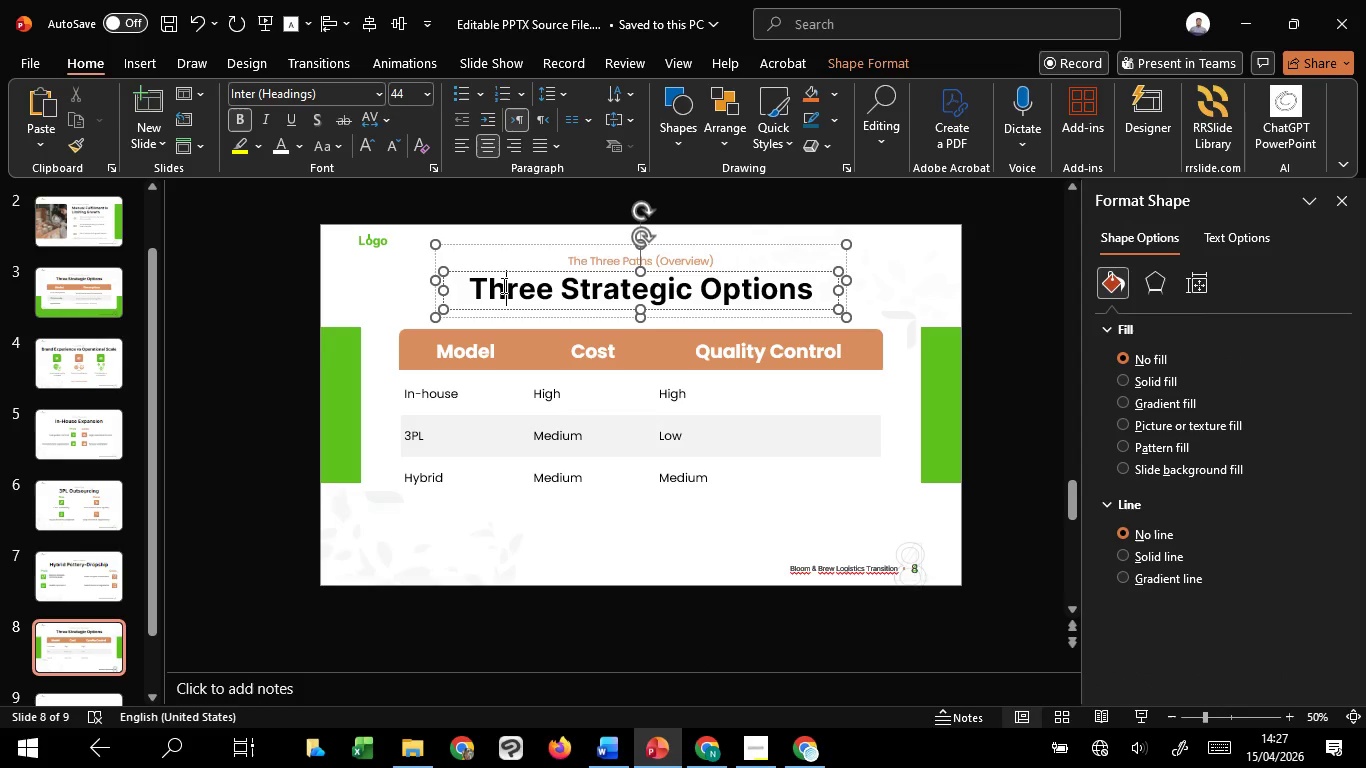 
key(Control+A)
 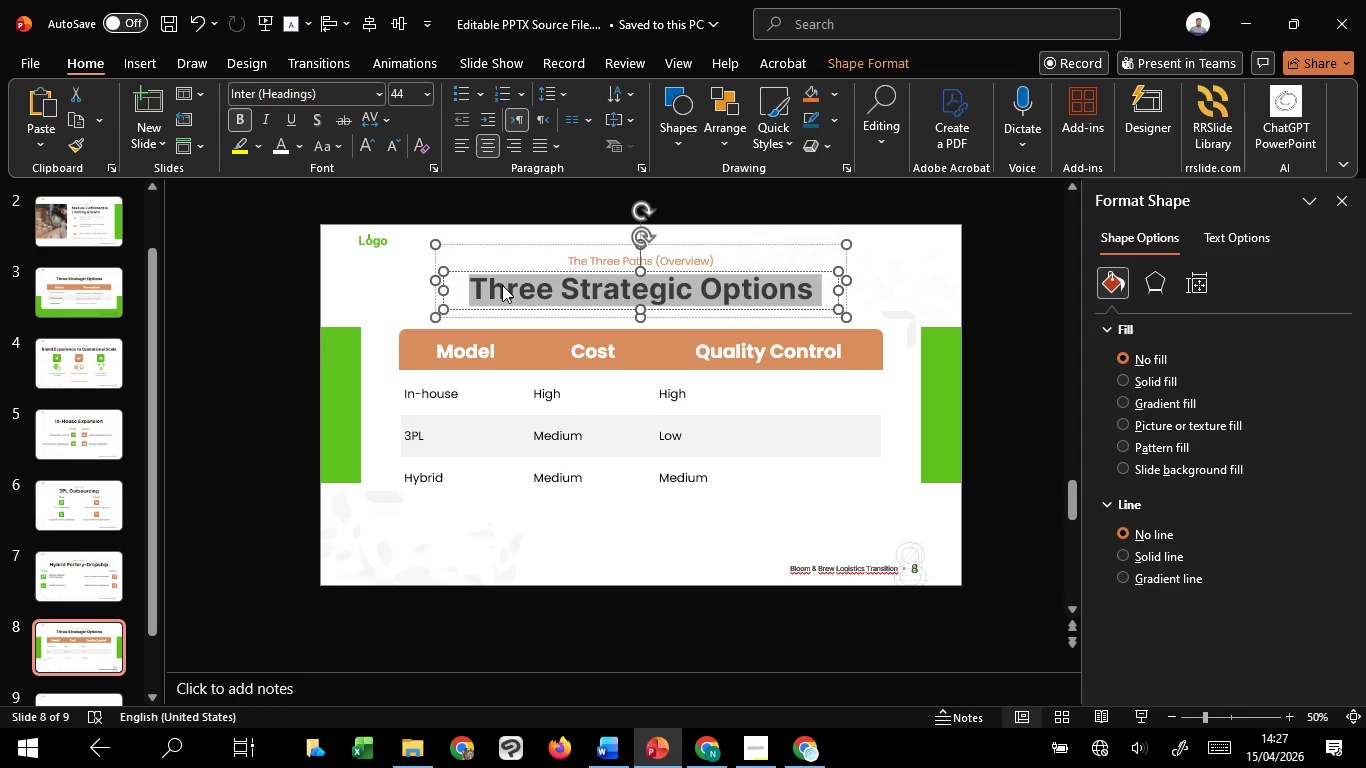 
right_click([502, 285])
 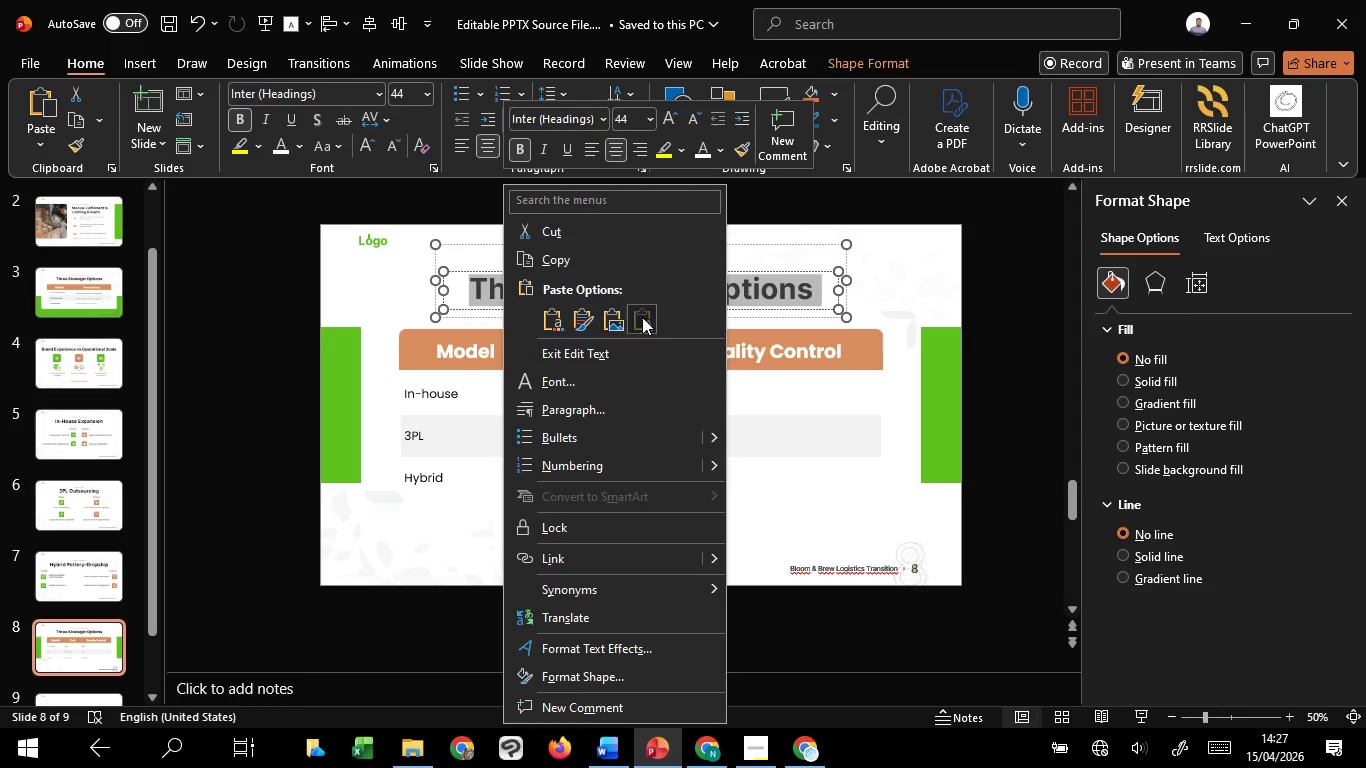 
left_click([642, 317])
 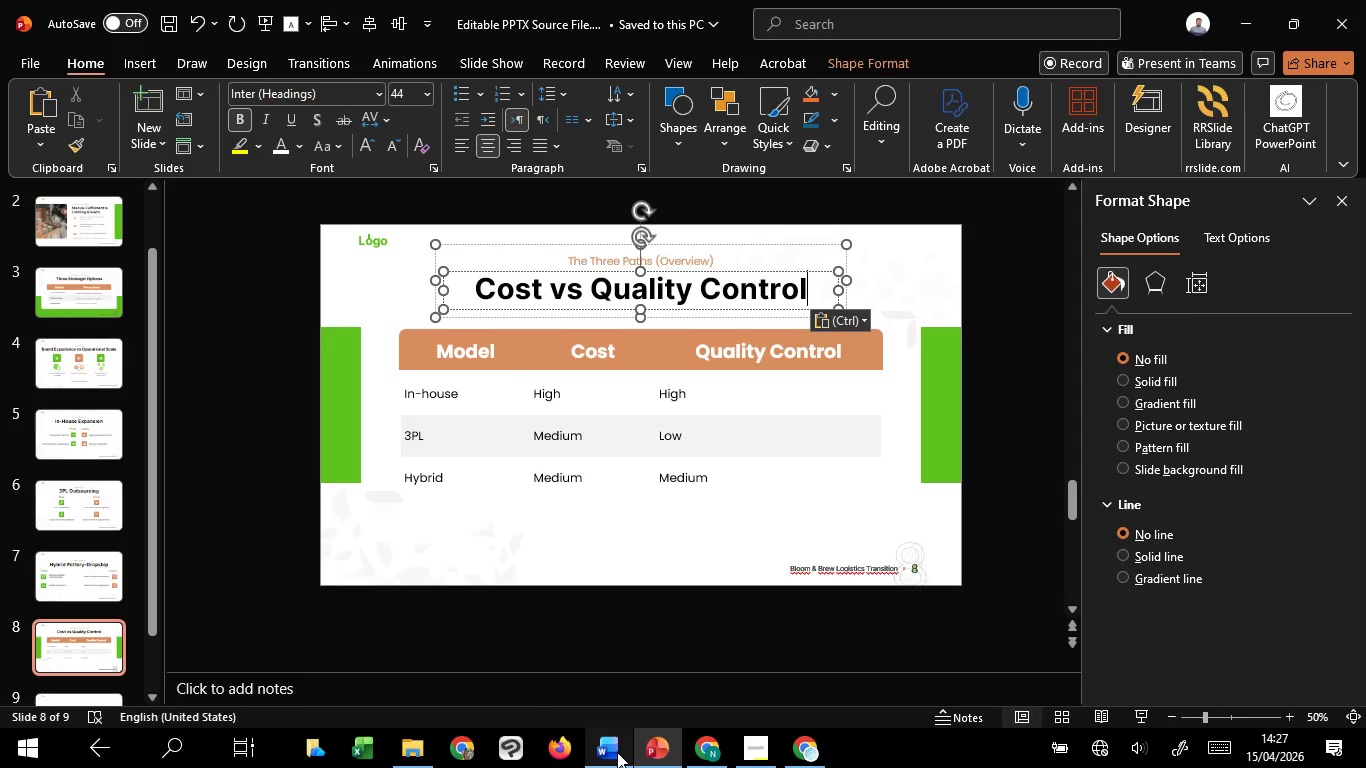 
left_click([616, 661])
 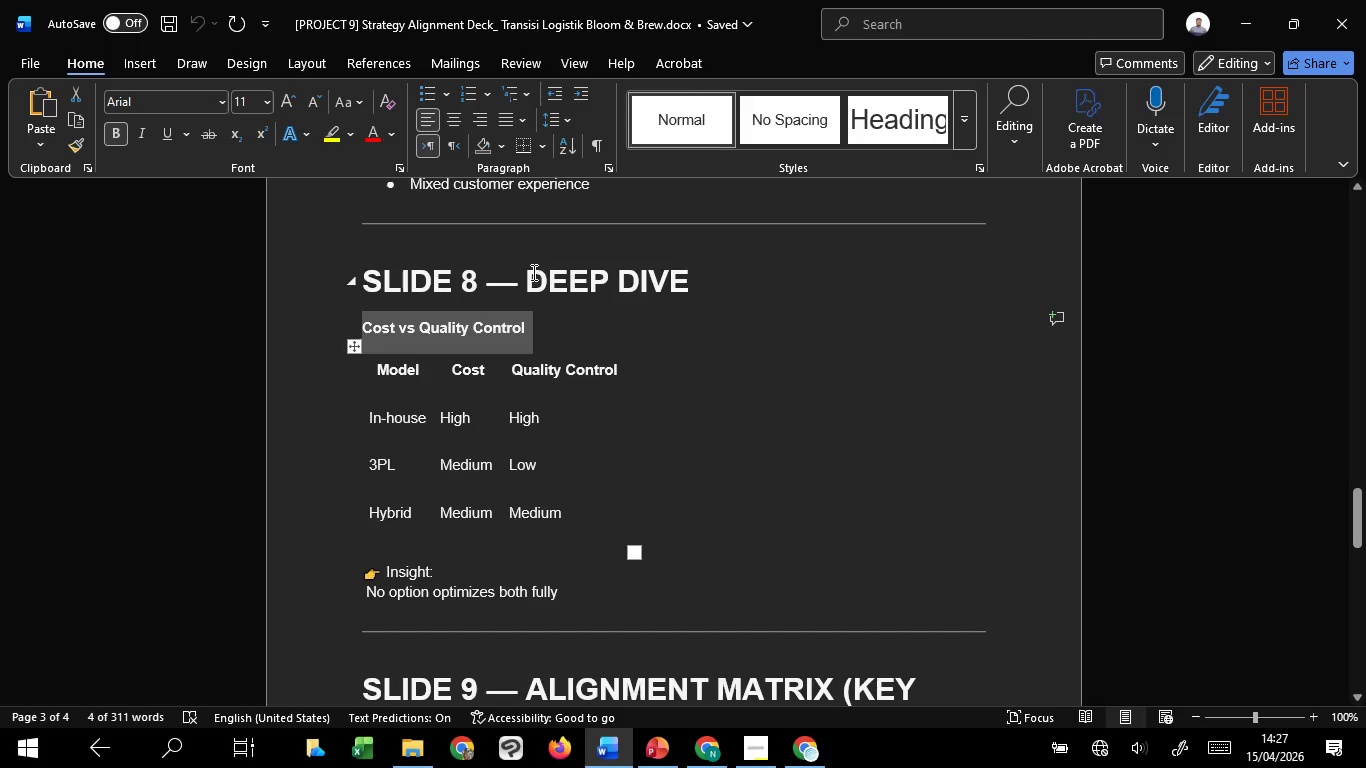 
left_click_drag(start_coordinate=[532, 272], to_coordinate=[701, 281])
 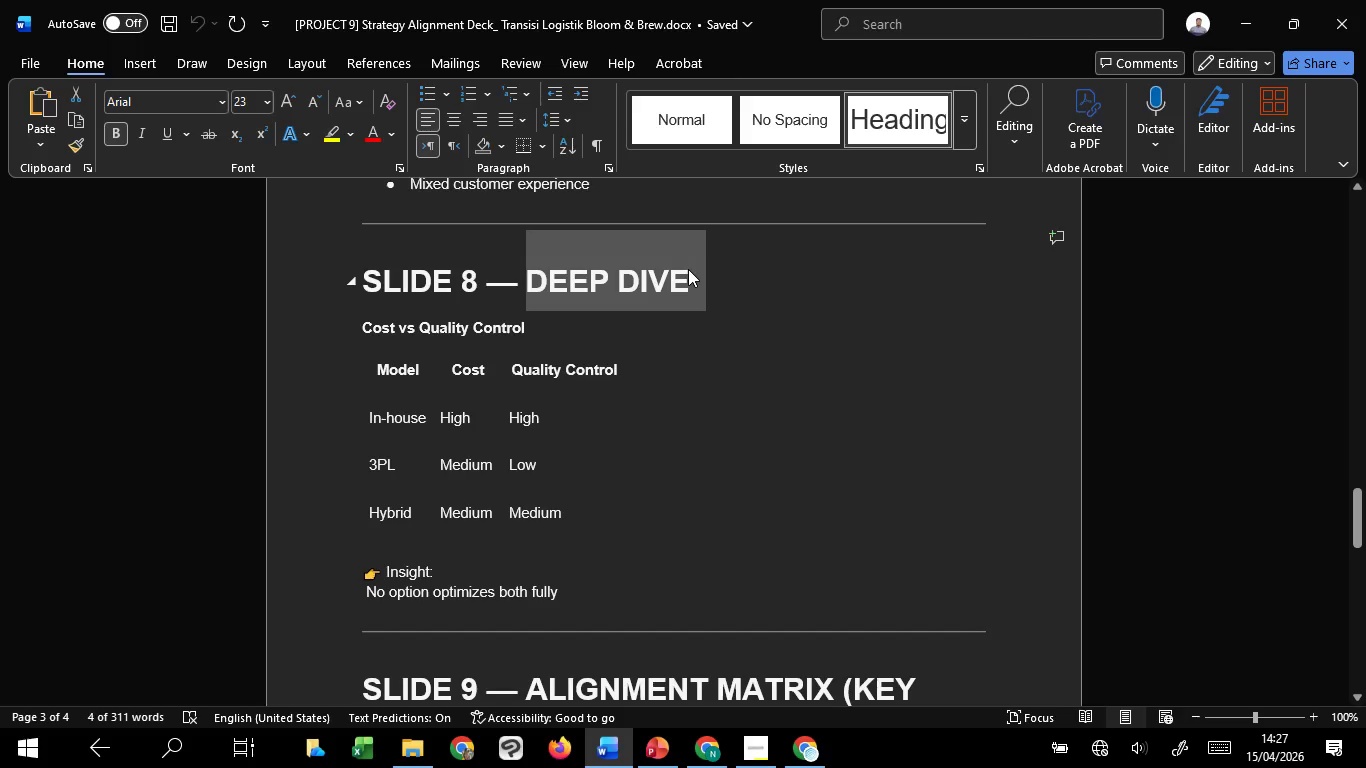 
key(Control+C)
 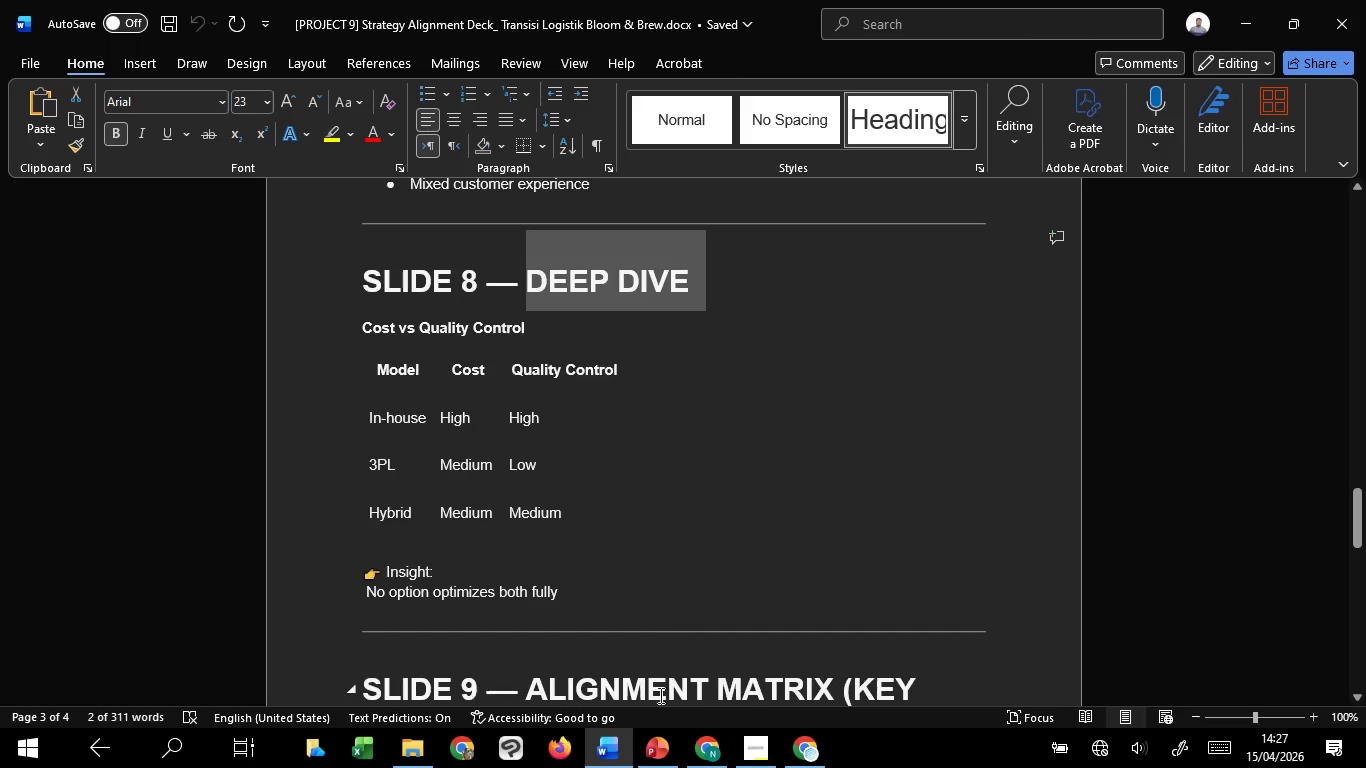 
key(Control+C)
 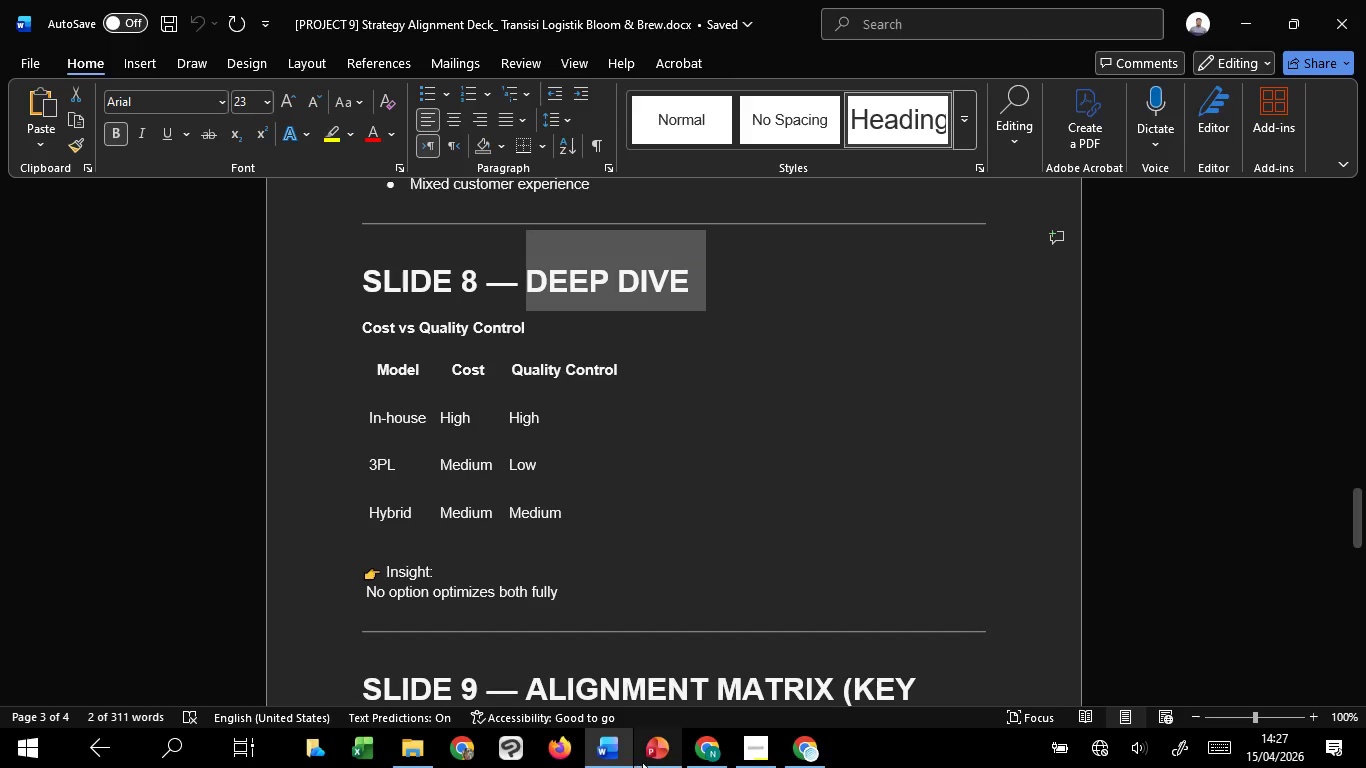 
key(Control+C)
 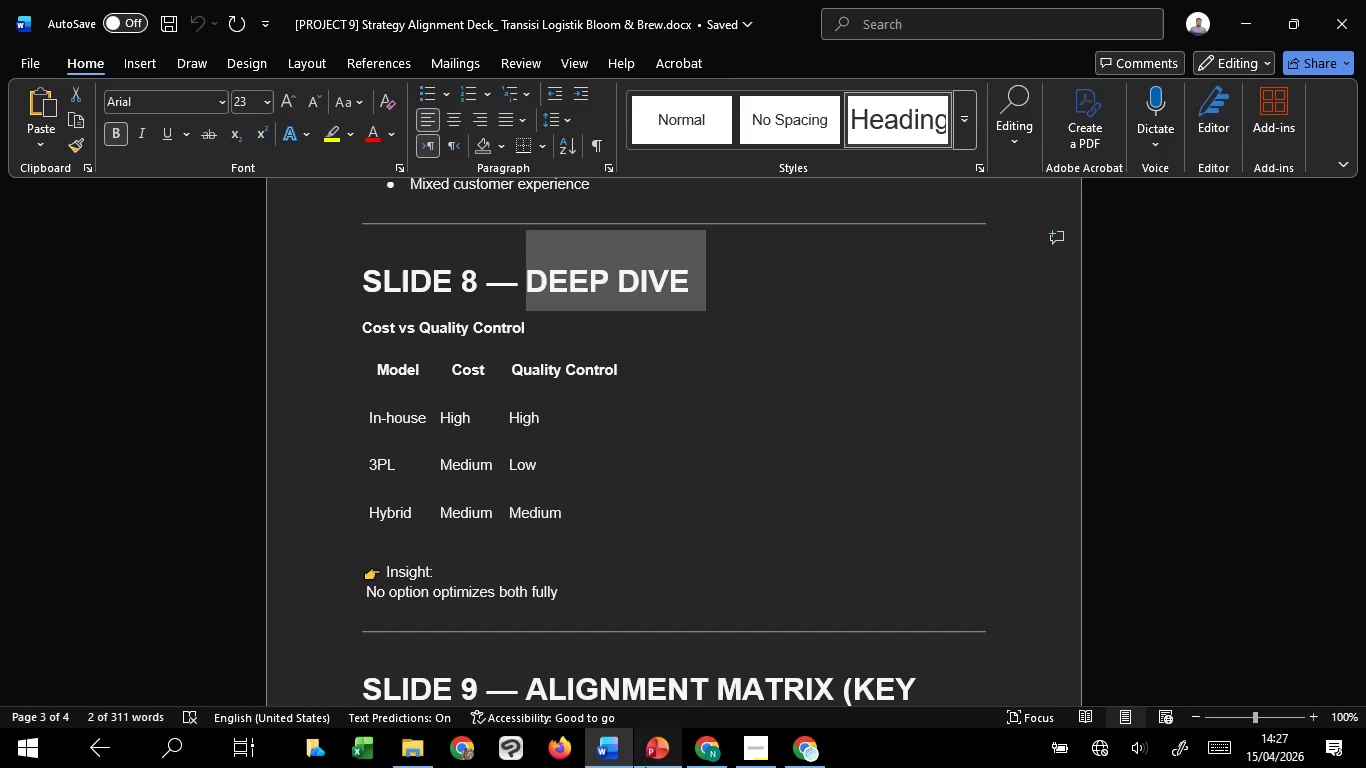 
key(Control+C)
 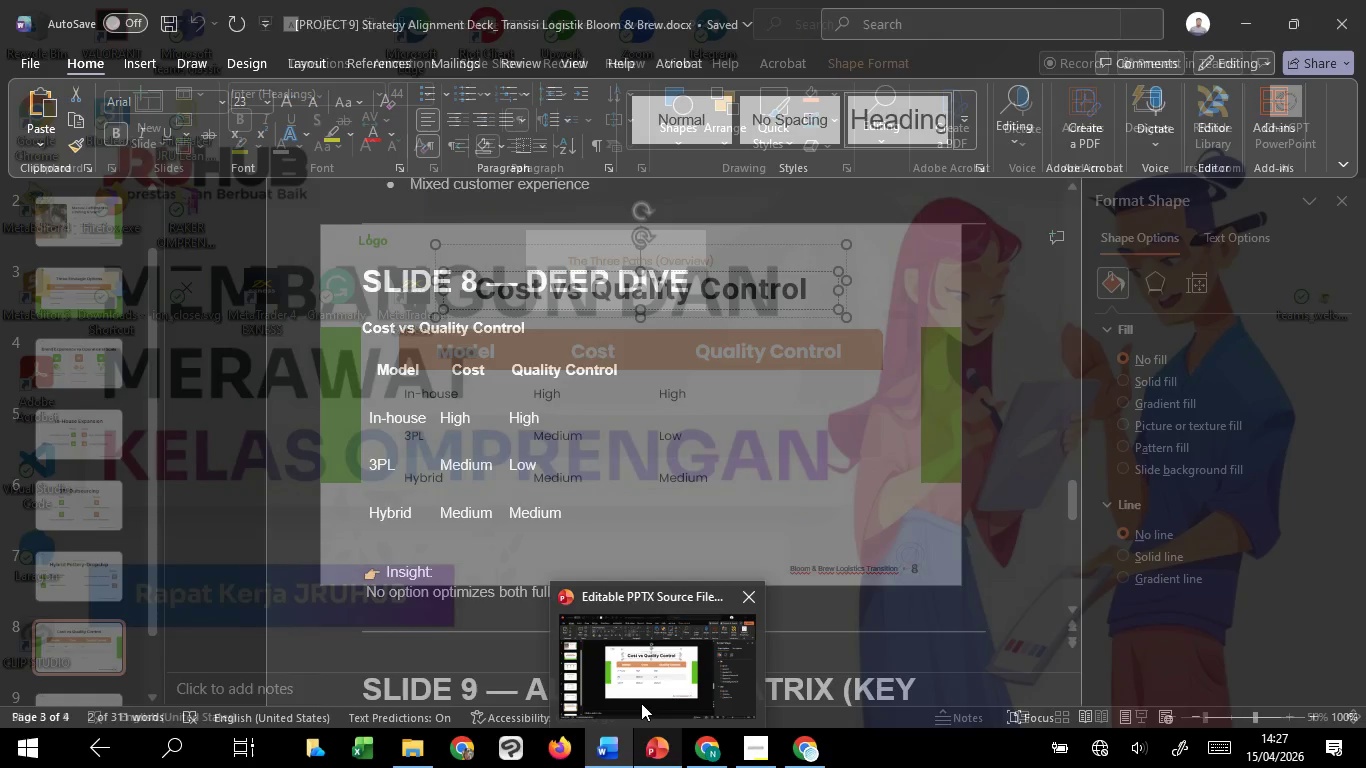 
left_click([641, 703])
 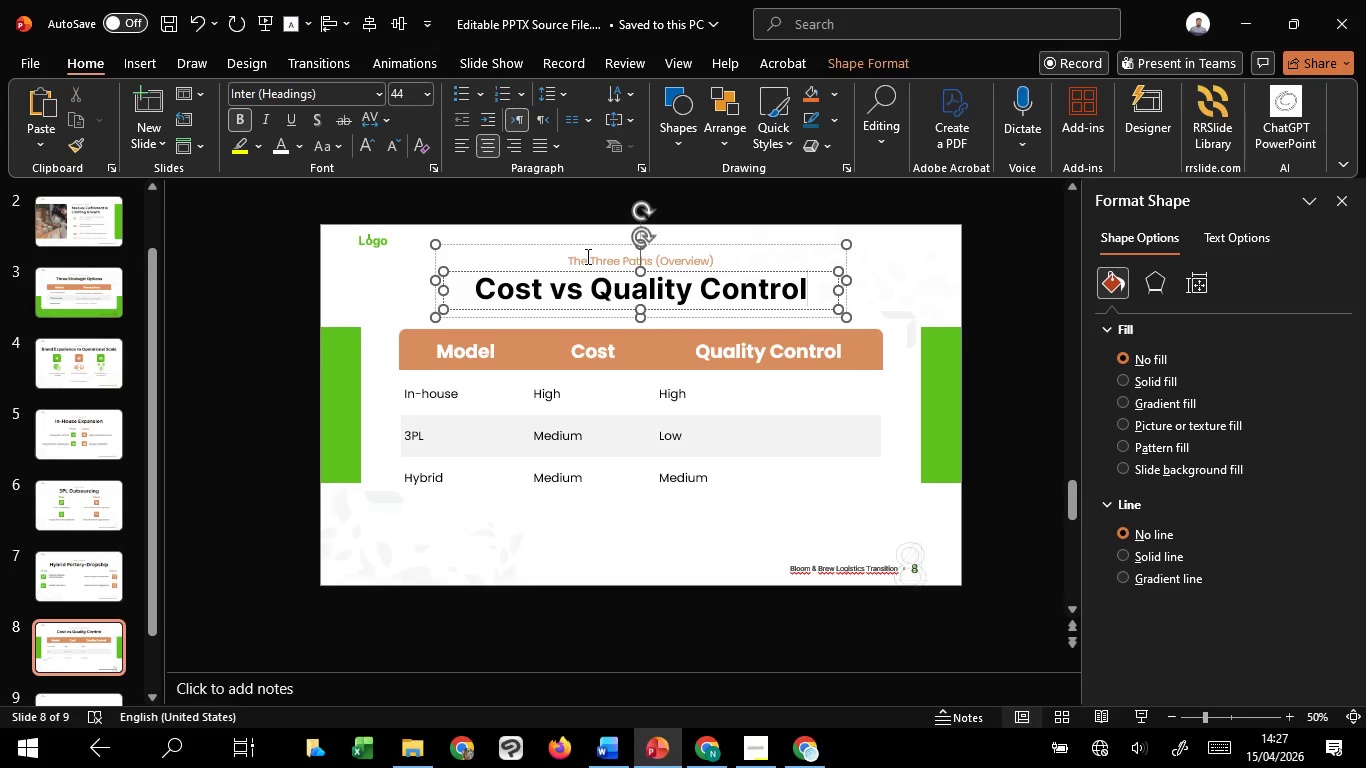 
left_click([586, 256])
 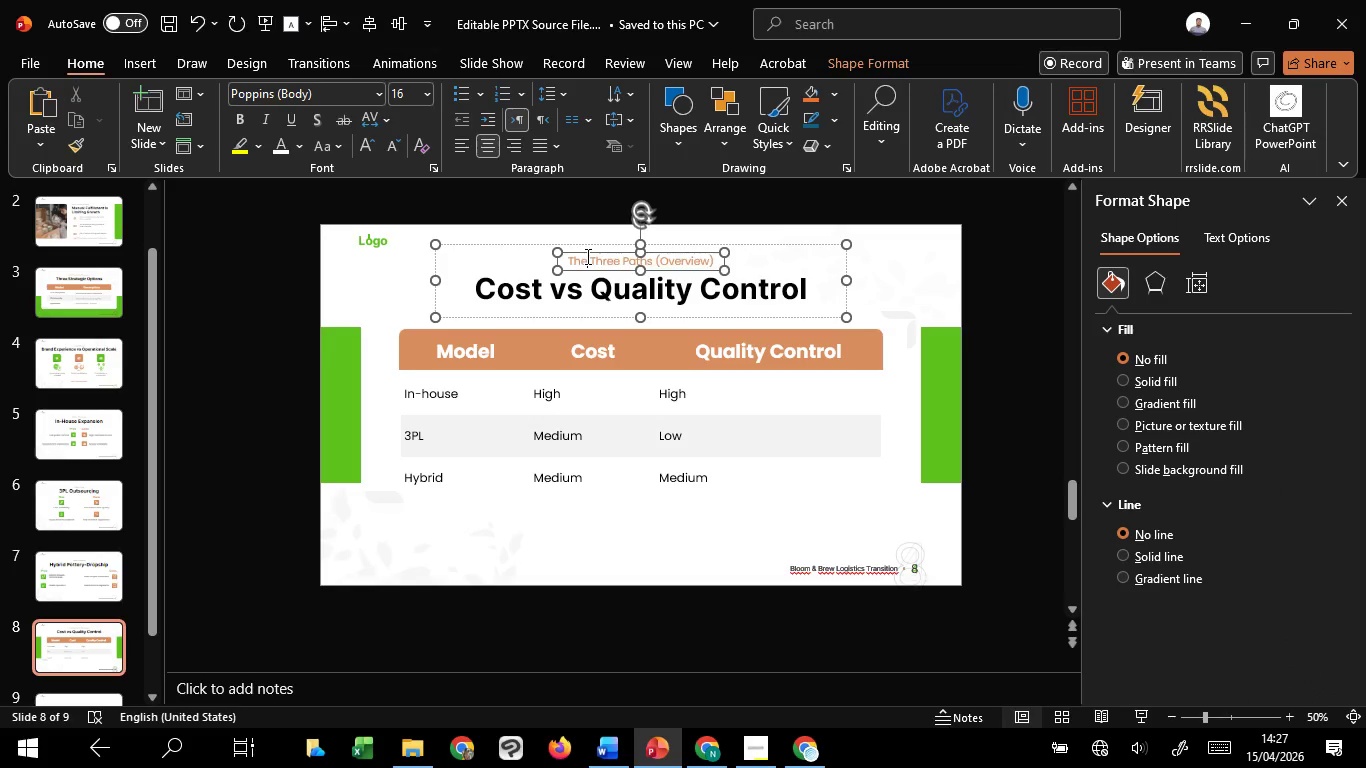 
key(Control+A)
 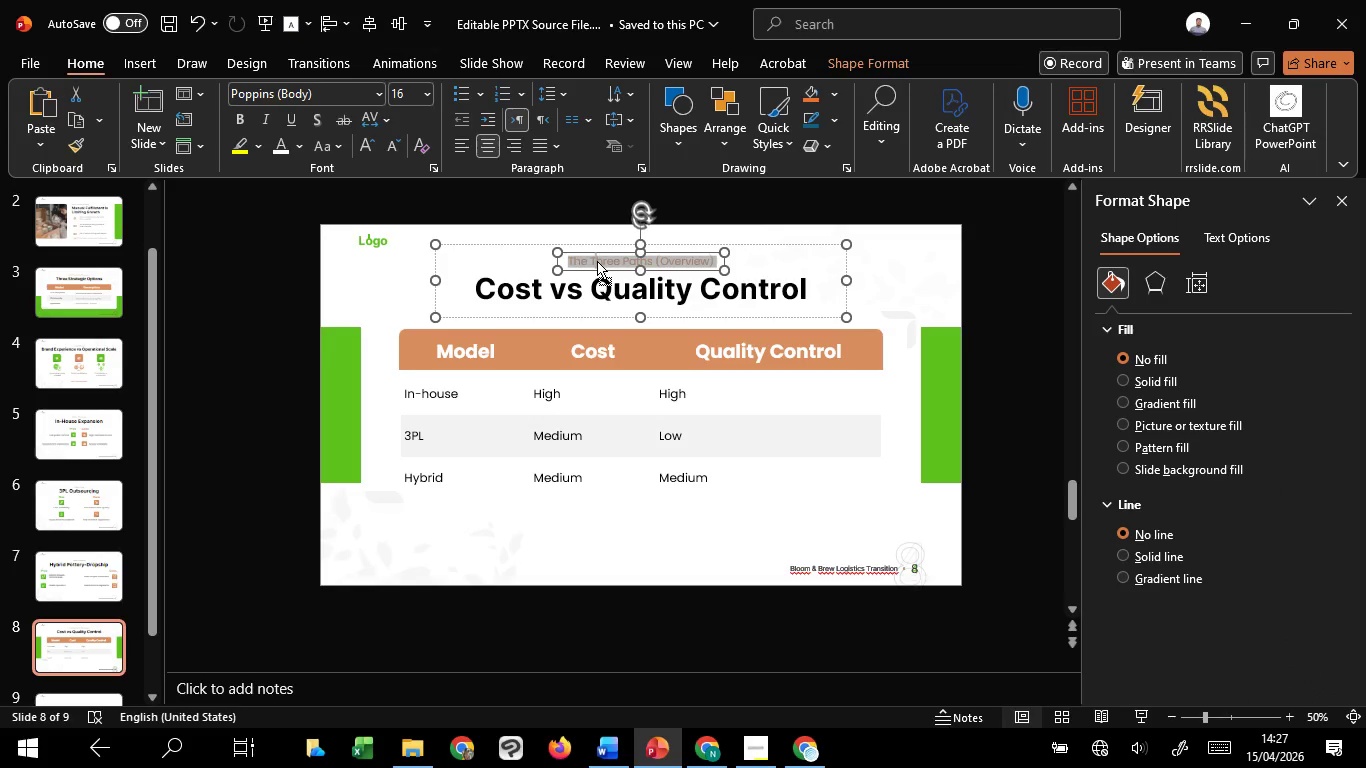 
right_click([597, 261])
 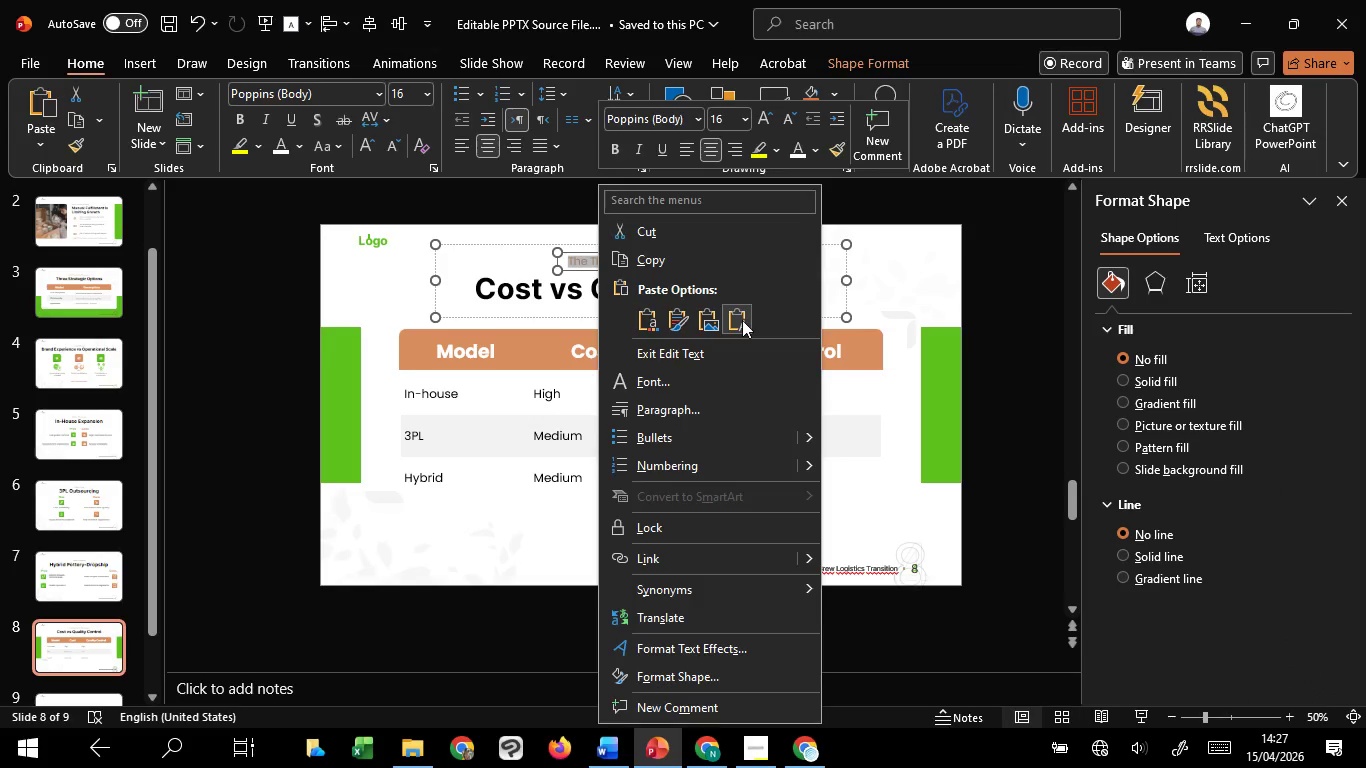 
left_click([741, 321])
 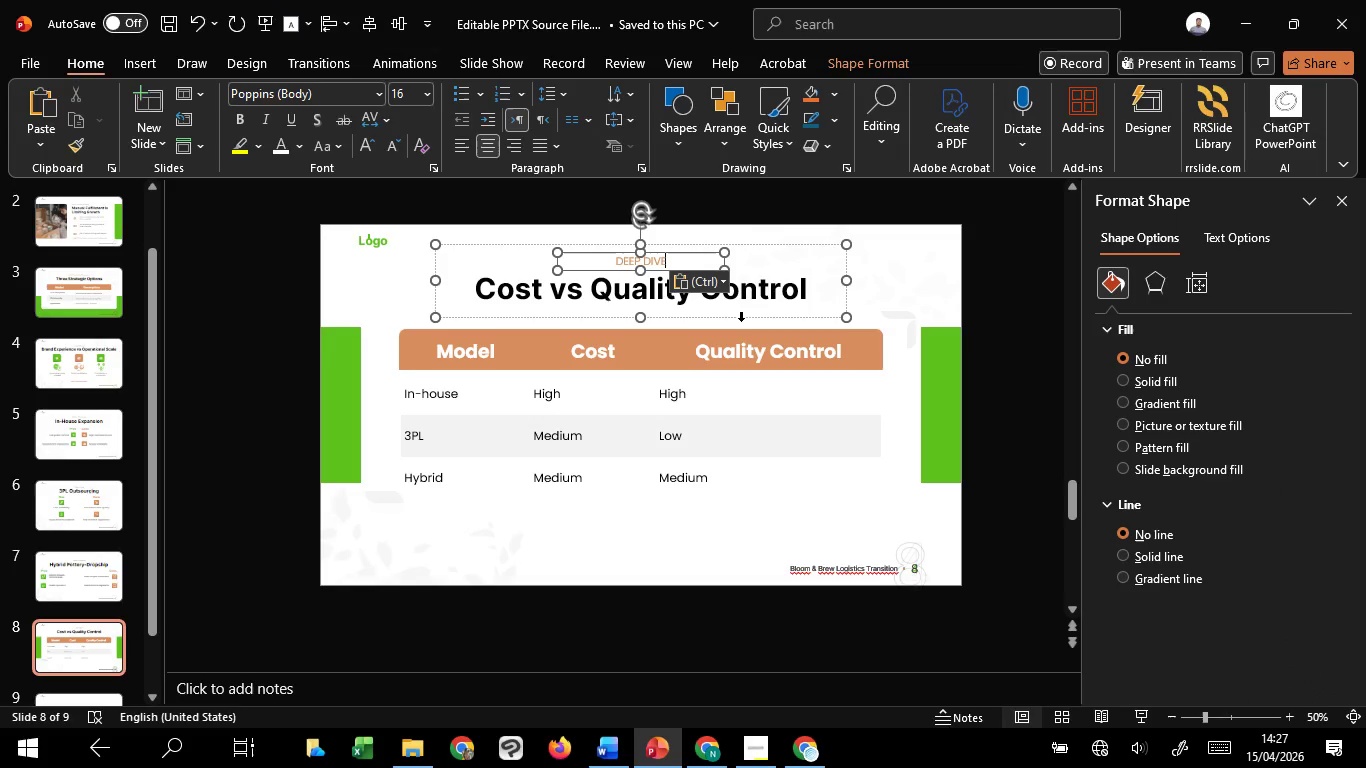 
key(Control+A)
 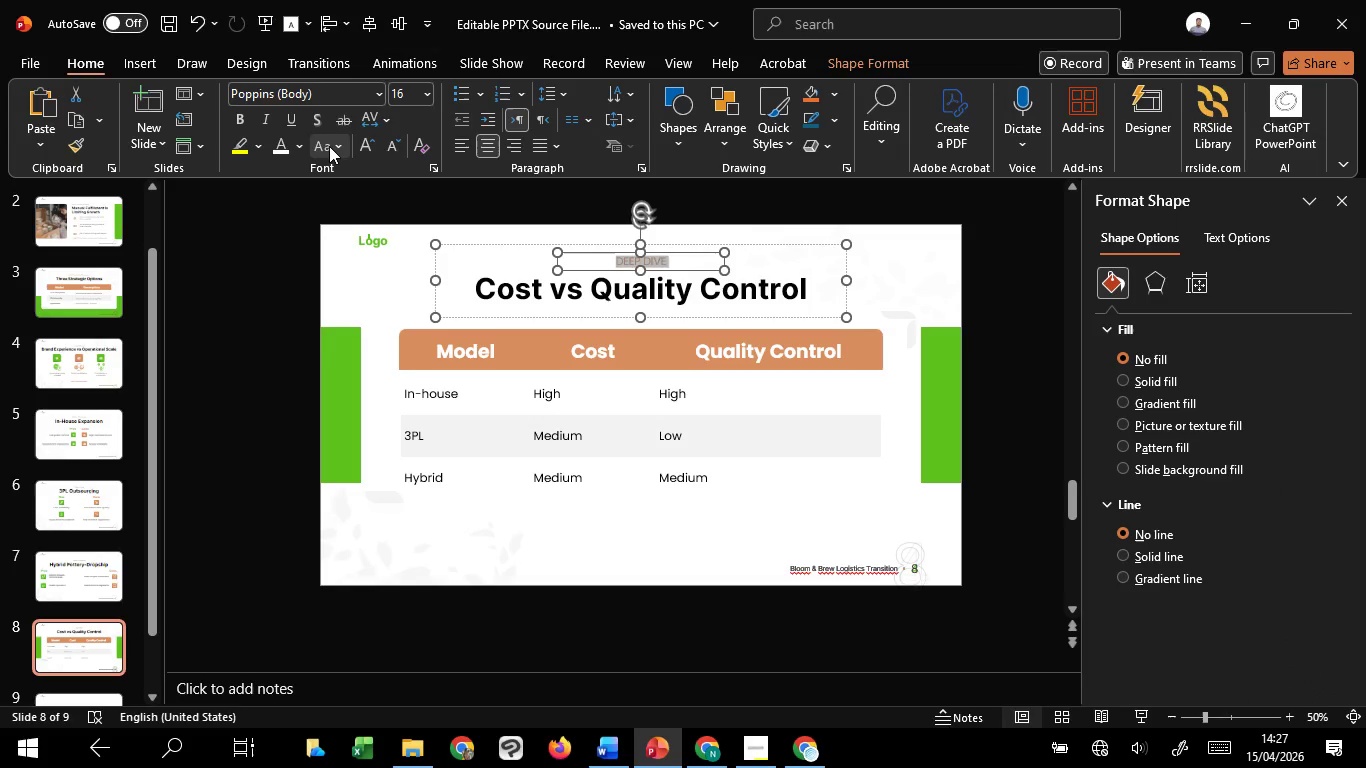 
left_click([329, 146])
 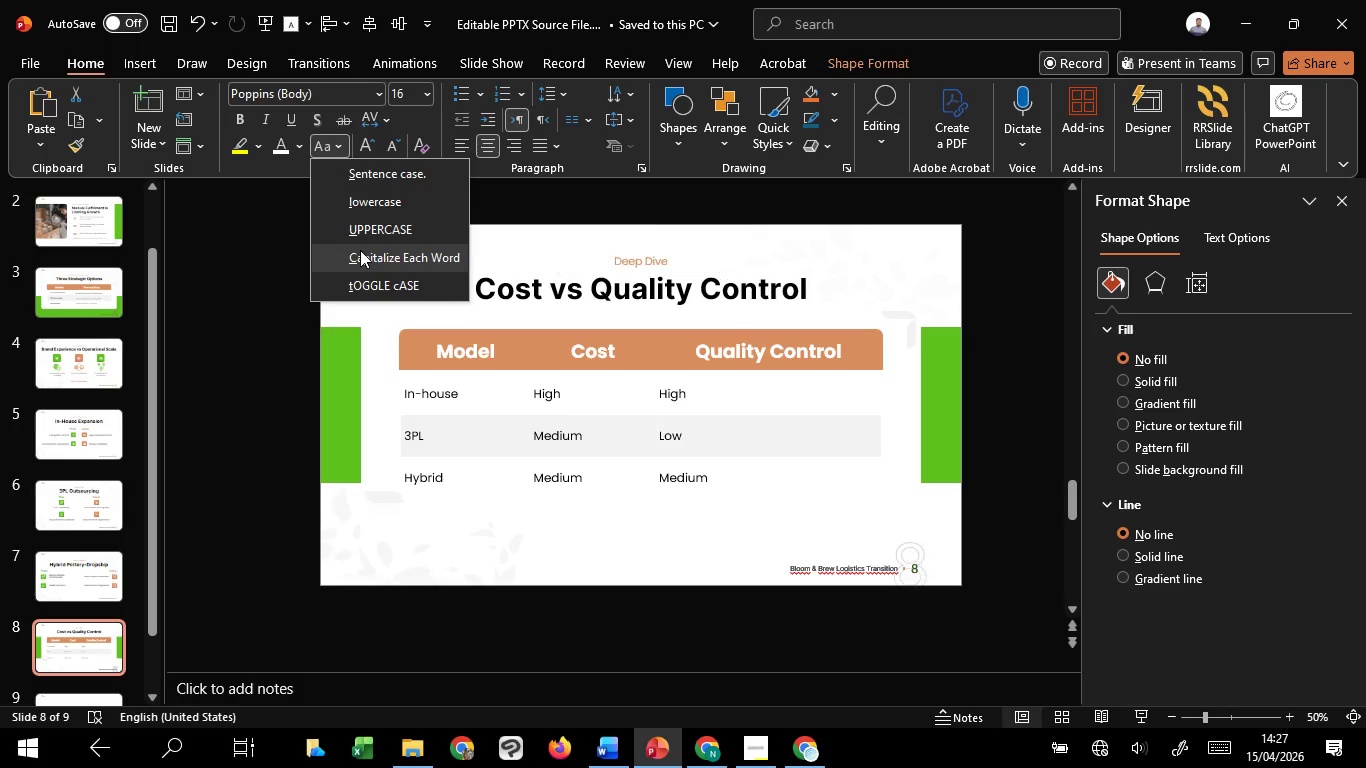 
left_click([360, 250])
 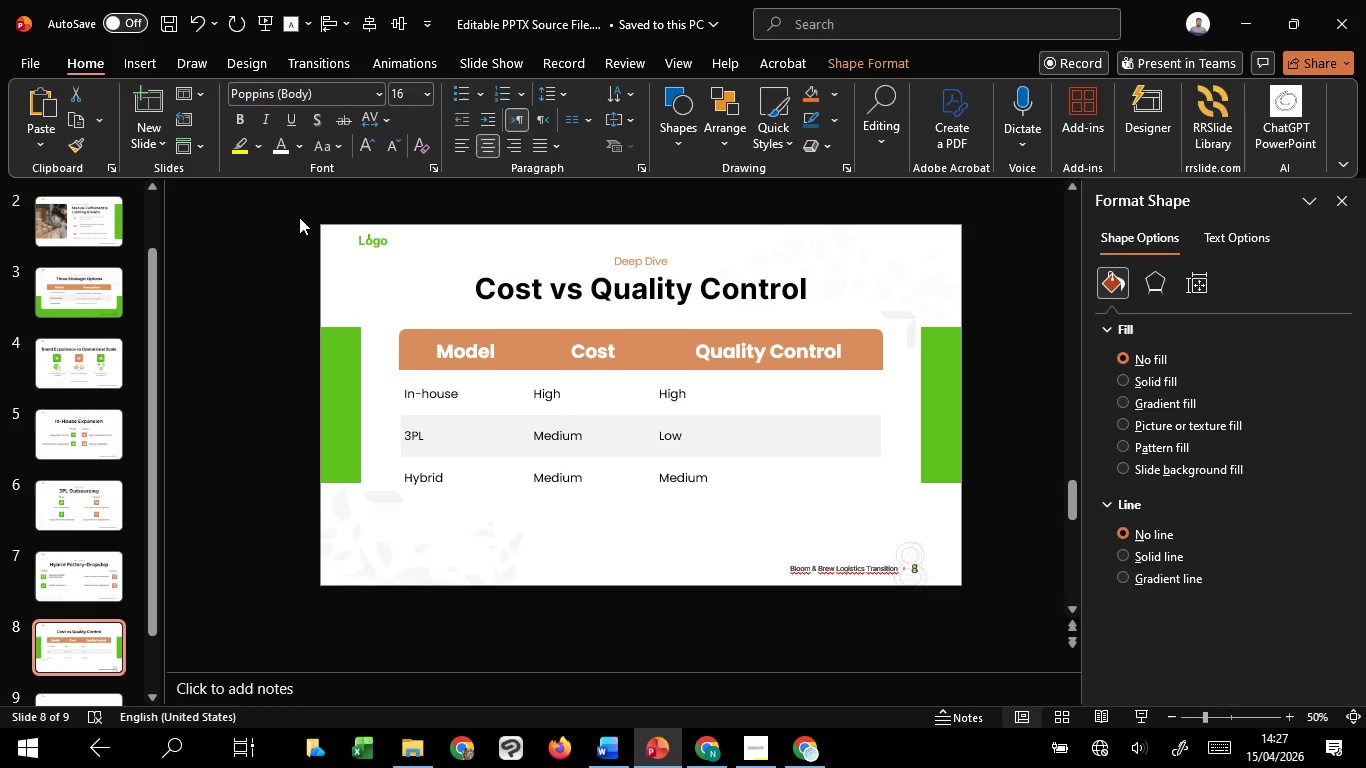 
left_click([299, 217])
 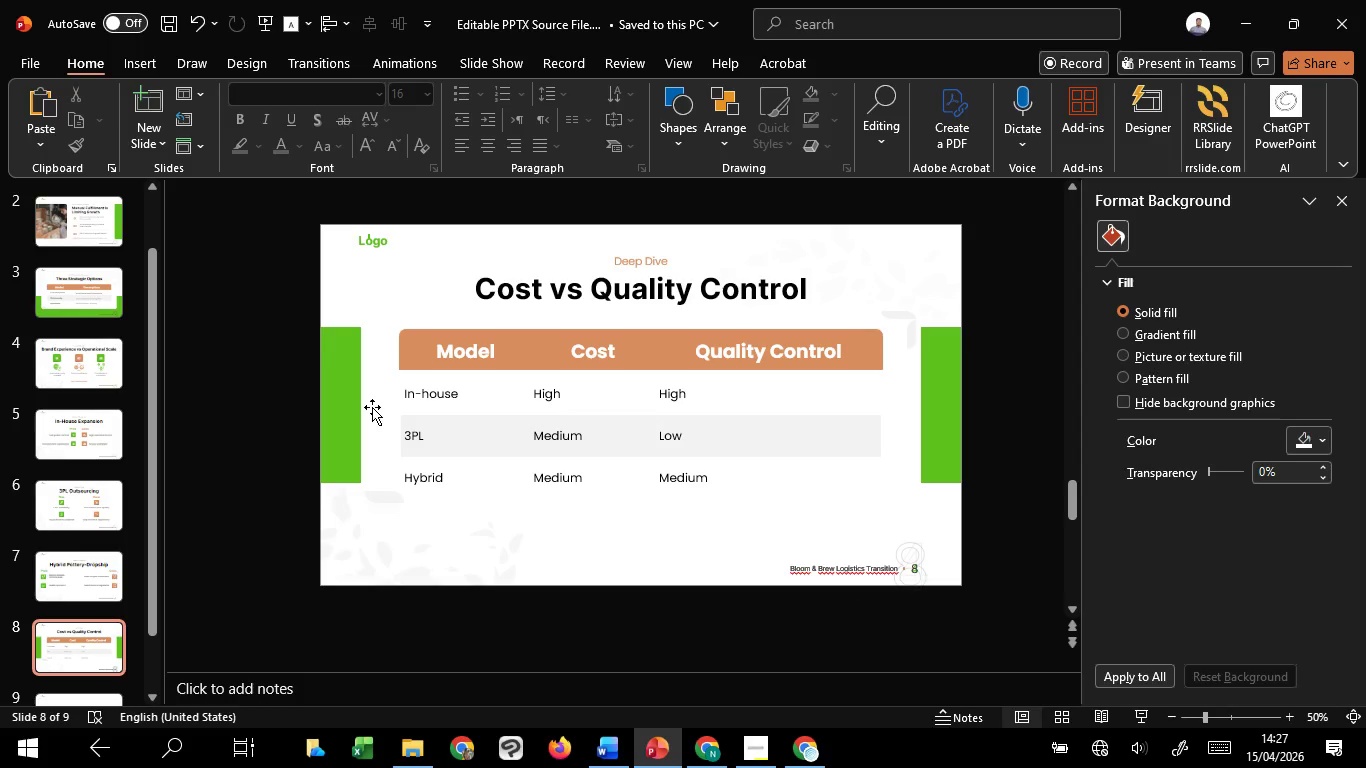 
wait(5.22)
 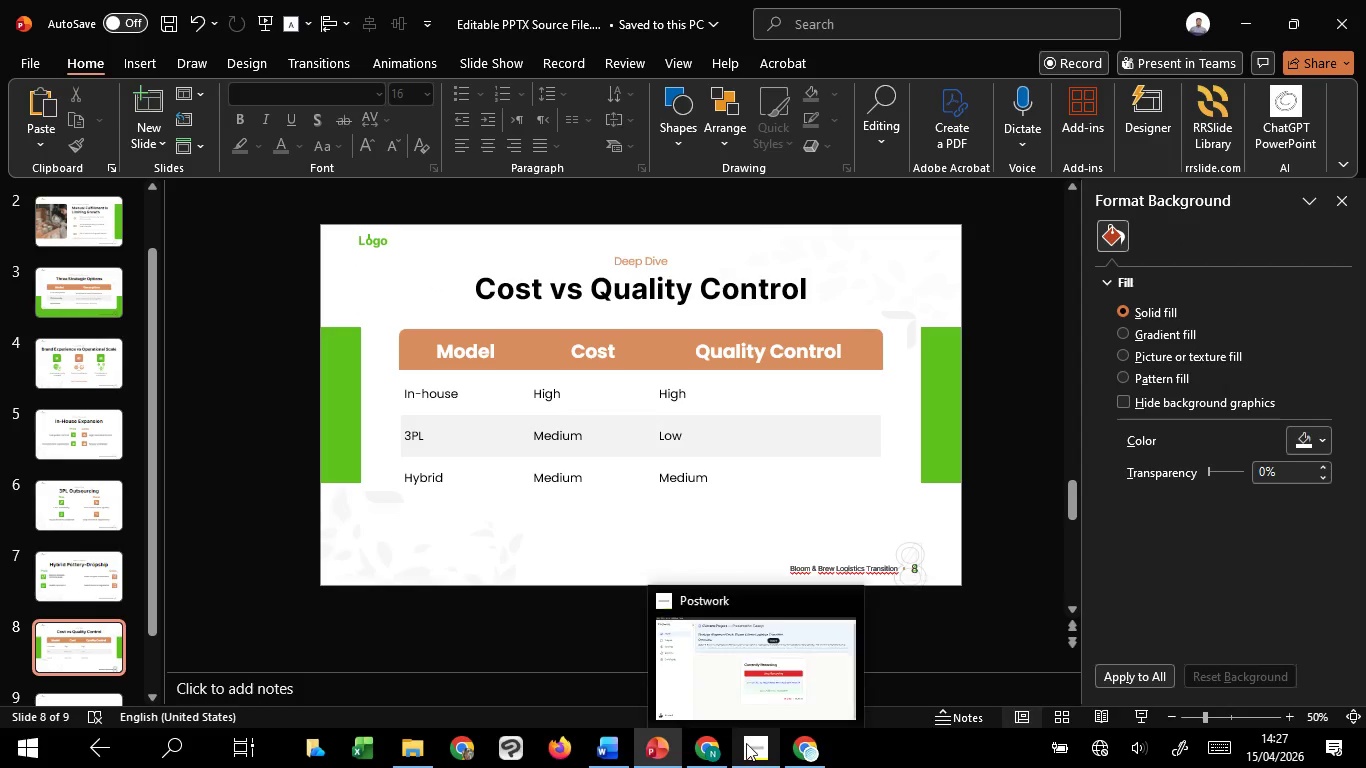 
left_click([380, 494])
 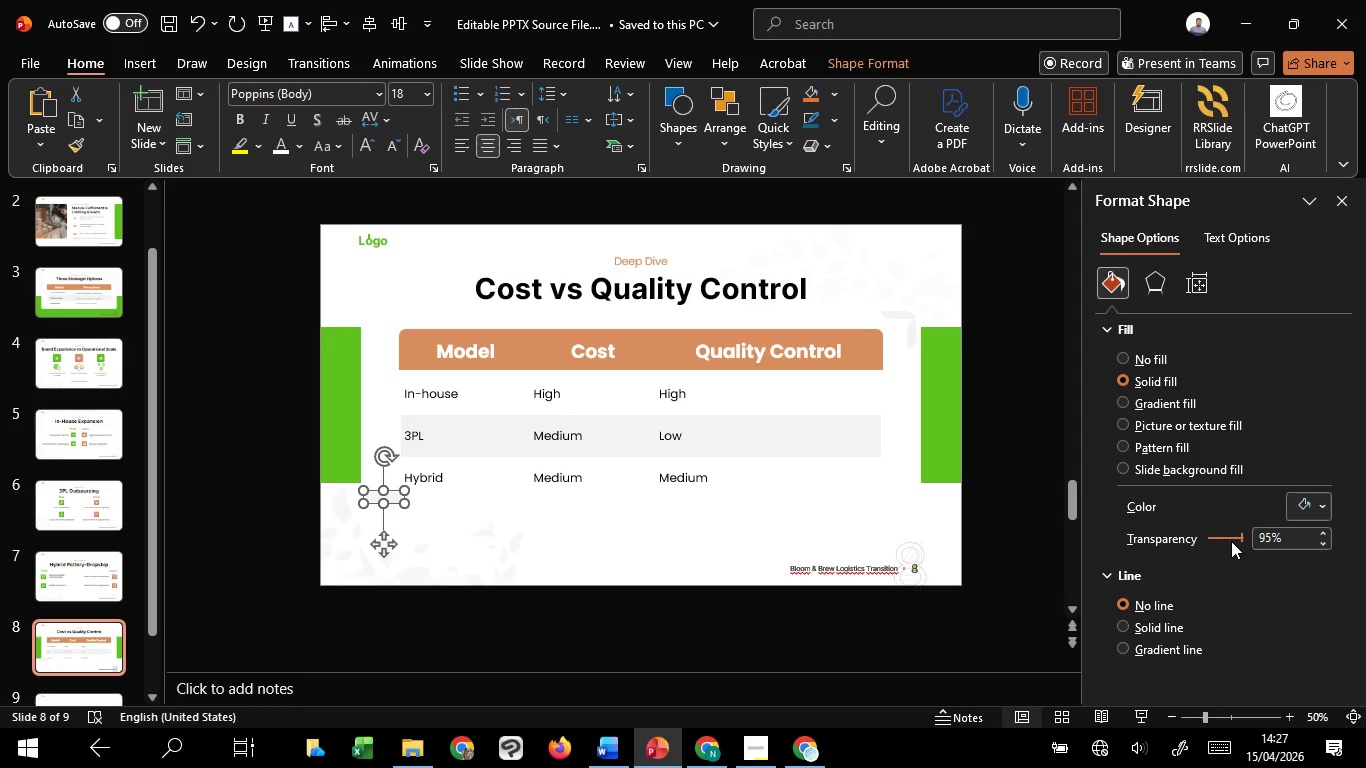 
scroll: coordinate [1234, 539], scroll_direction: up, amount: 4.0
 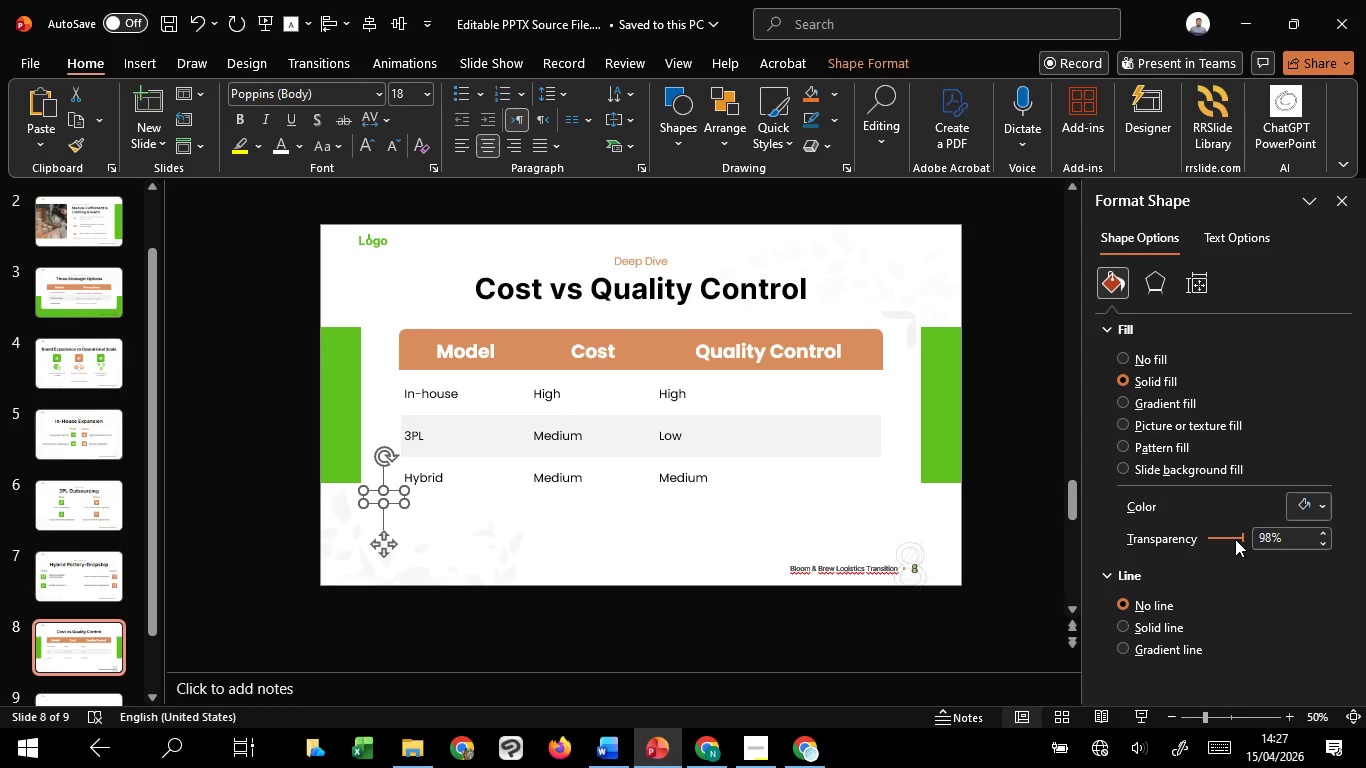 
scroll: coordinate [1235, 539], scroll_direction: down, amount: 1.0
 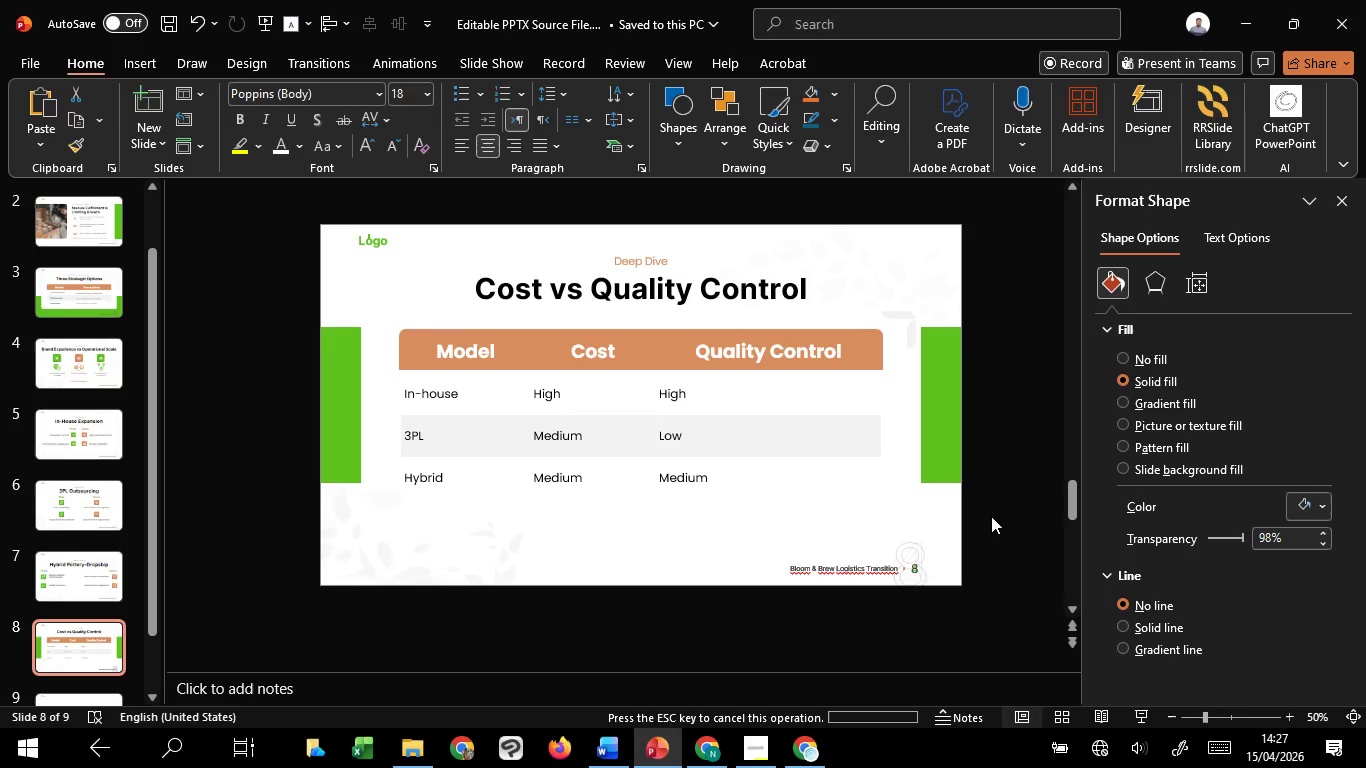 
left_click([991, 516])
 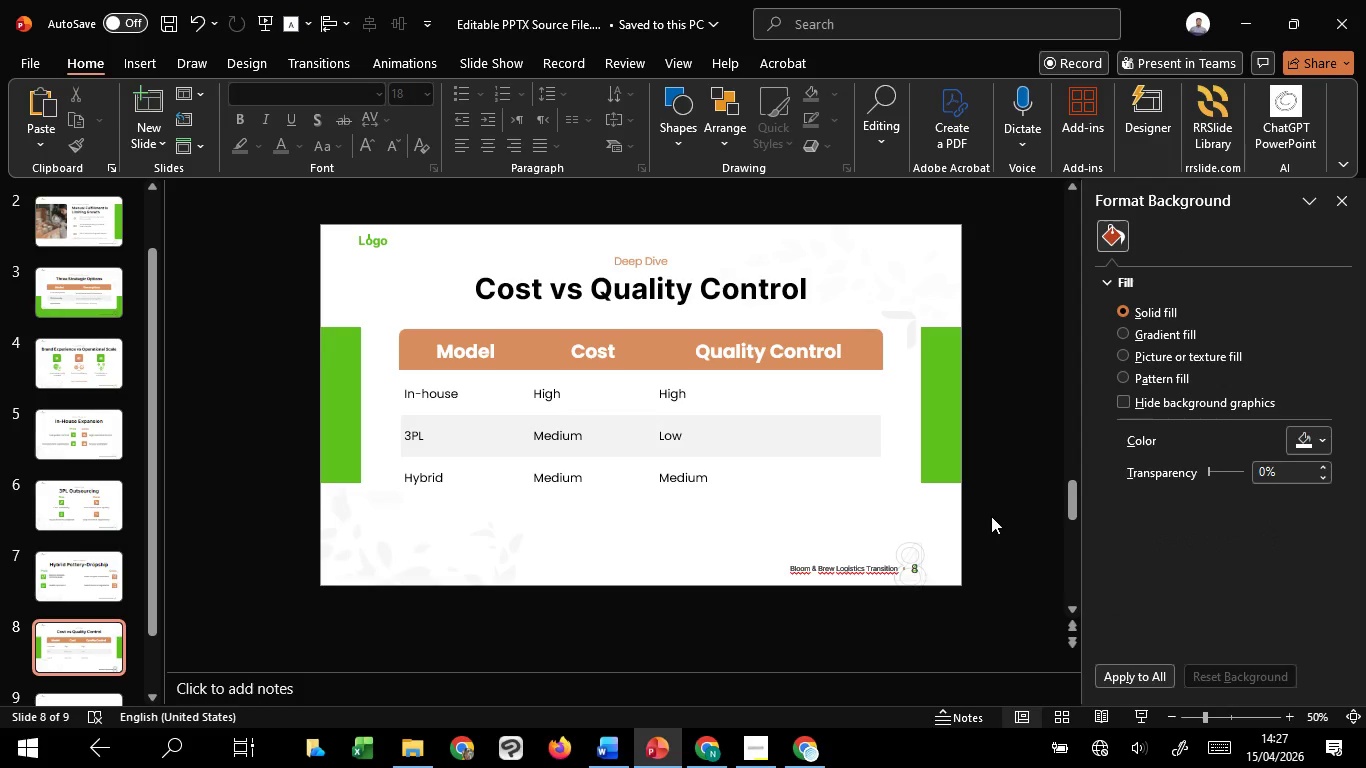 
wait(13.33)
 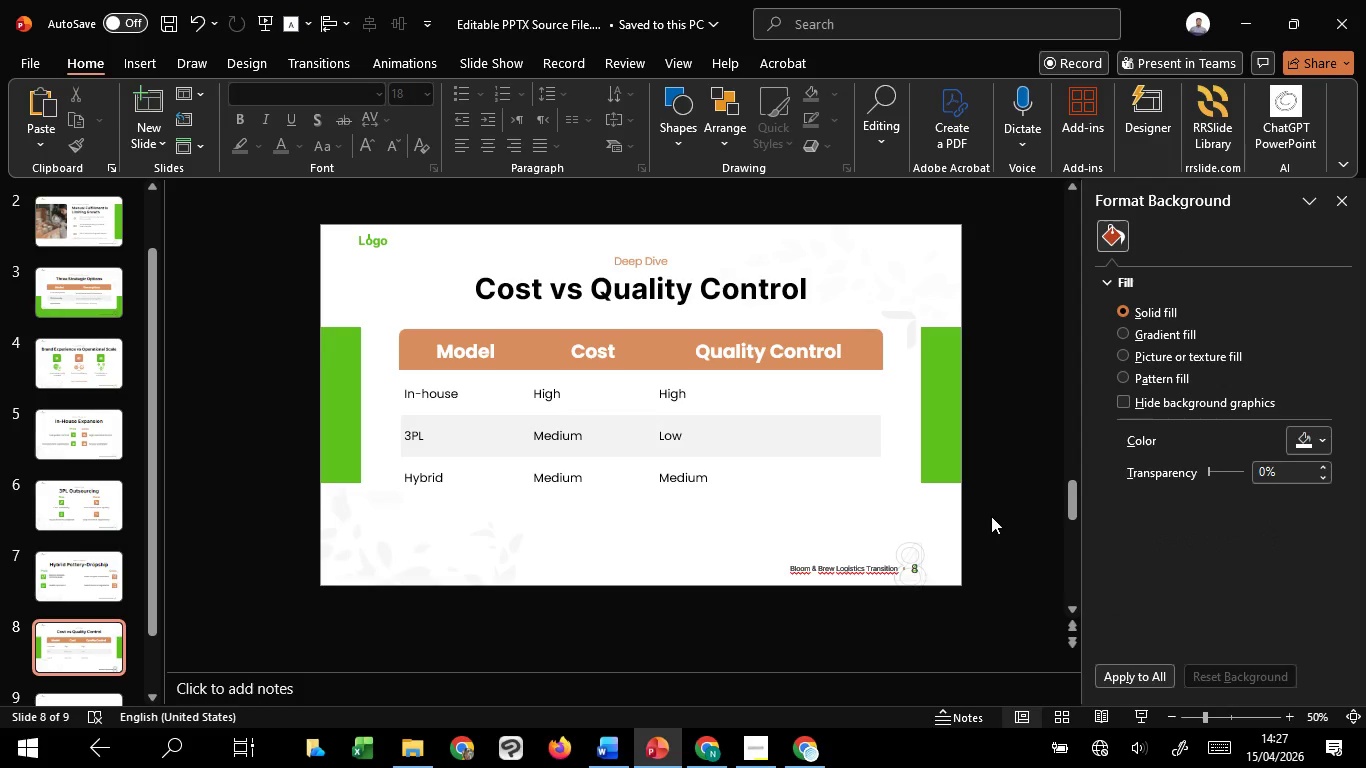 
left_click([673, 292])
 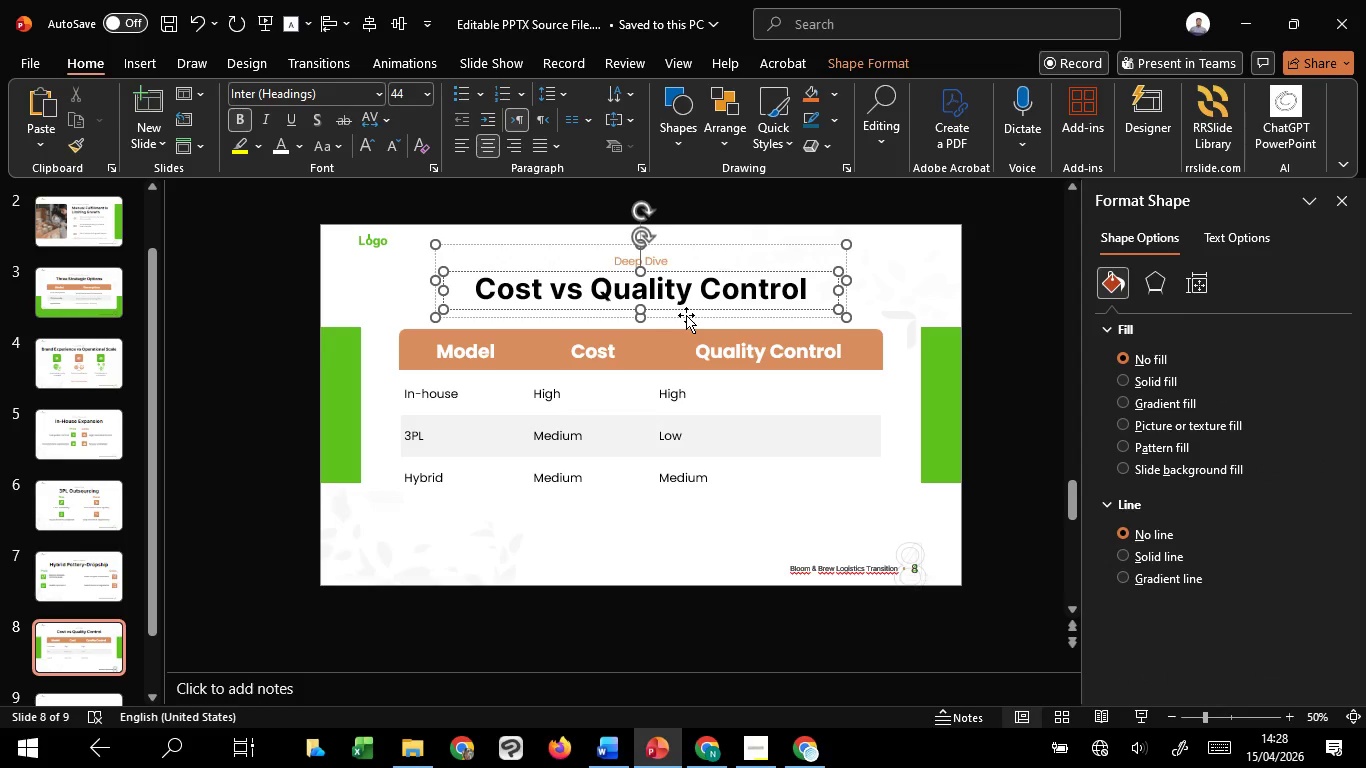 
left_click([686, 315])
 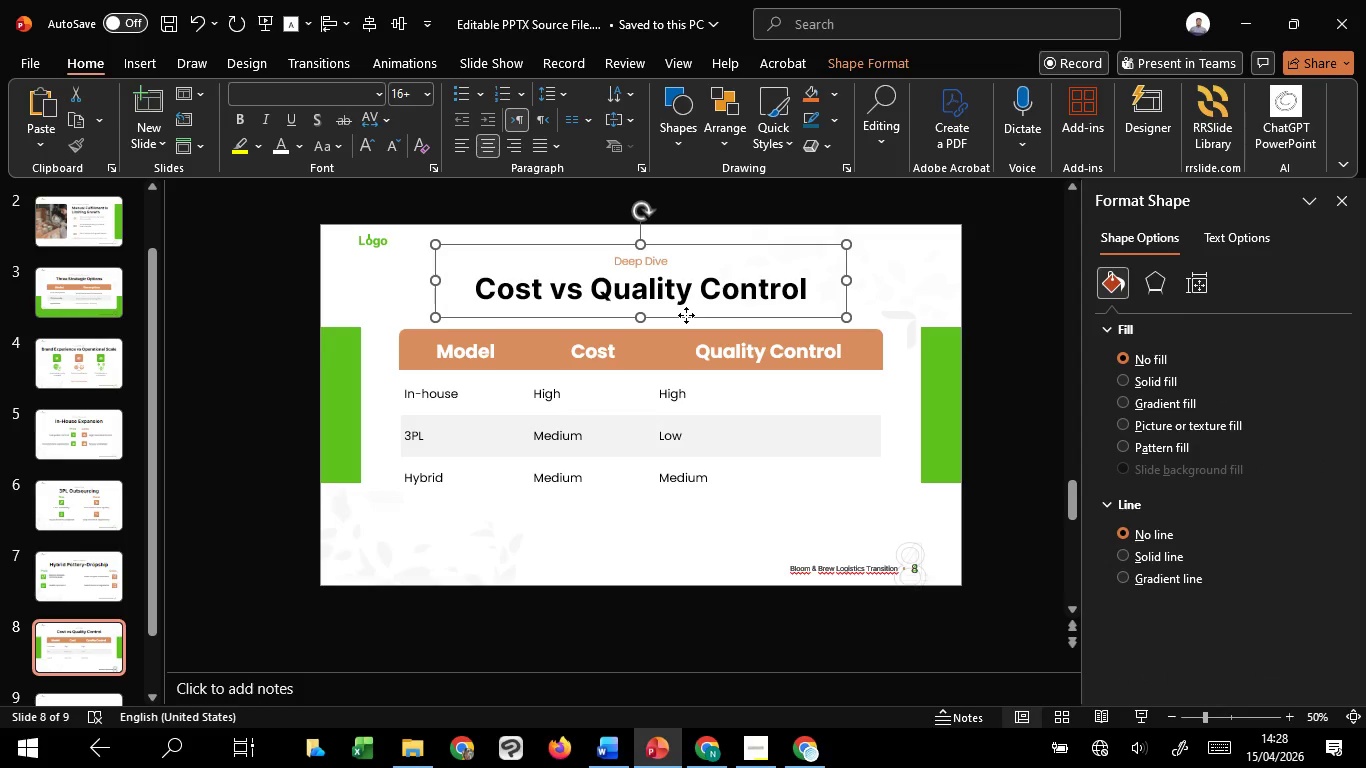 
hold_key(key=ShiftLeft, duration=1.28)
 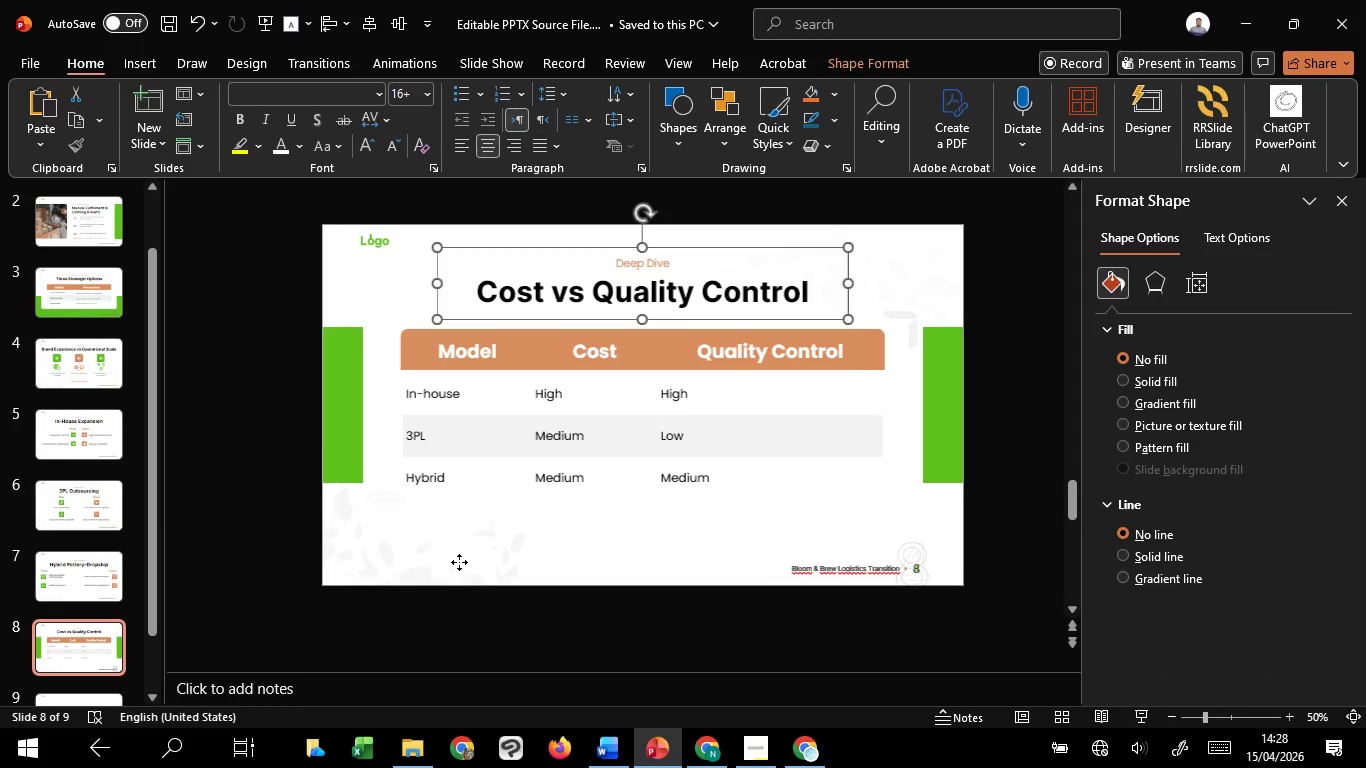 
left_click([459, 562])
 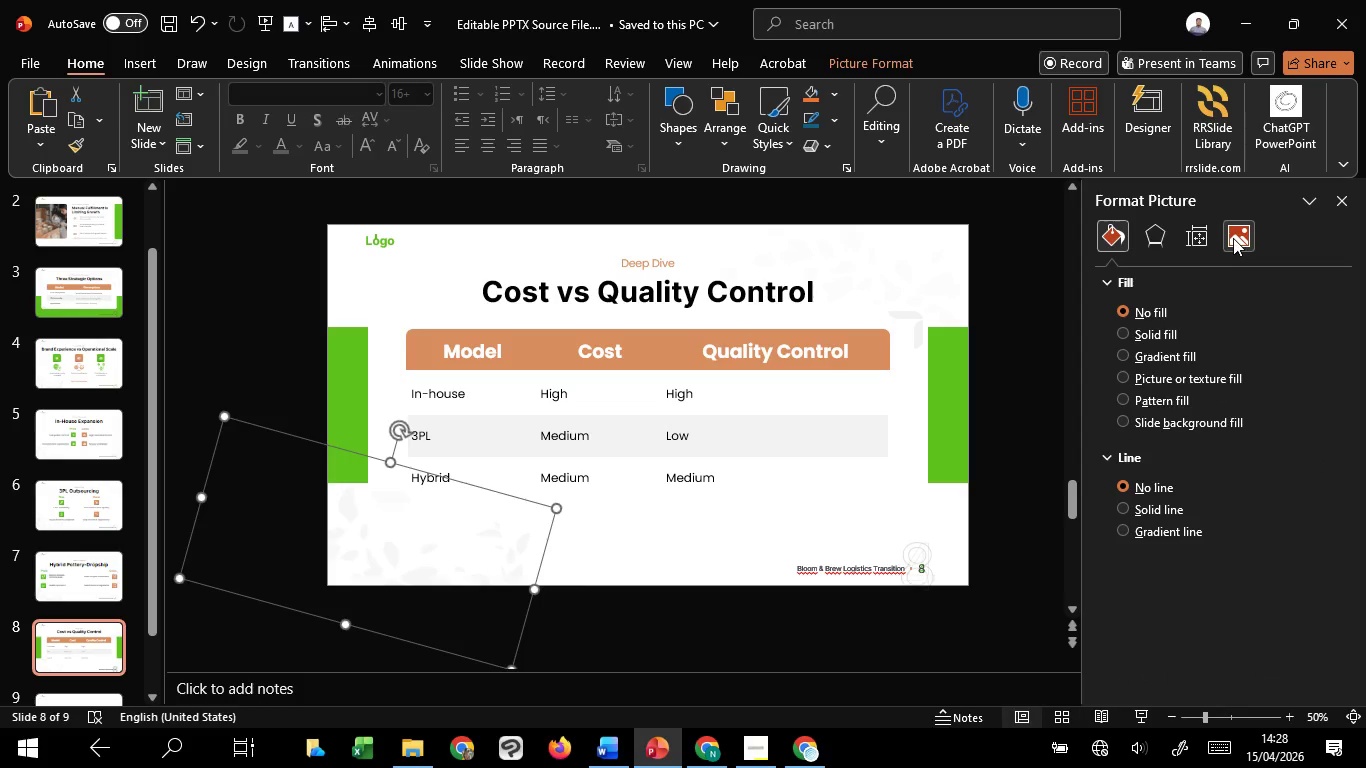 
left_click([1235, 236])
 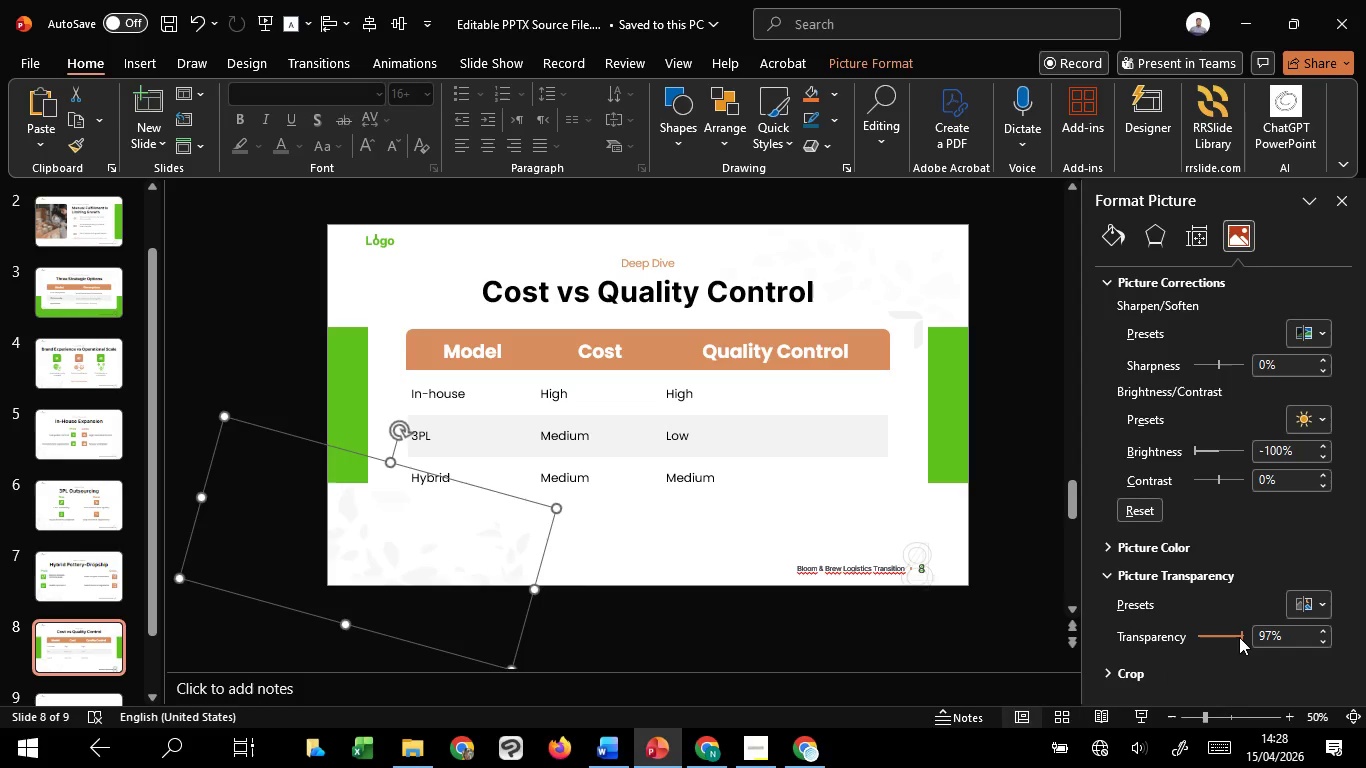 
scroll: coordinate [1239, 637], scroll_direction: up, amount: 1.0
 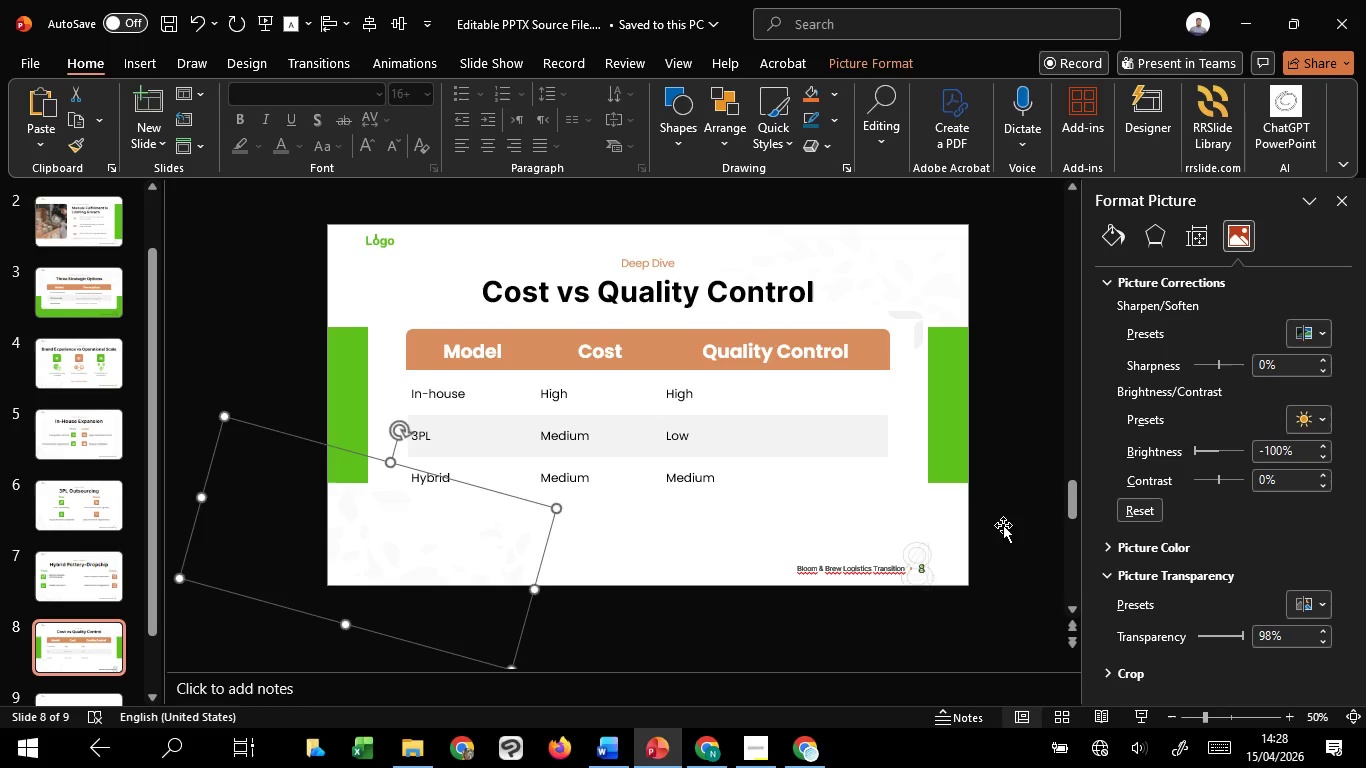 
left_click([1002, 525])
 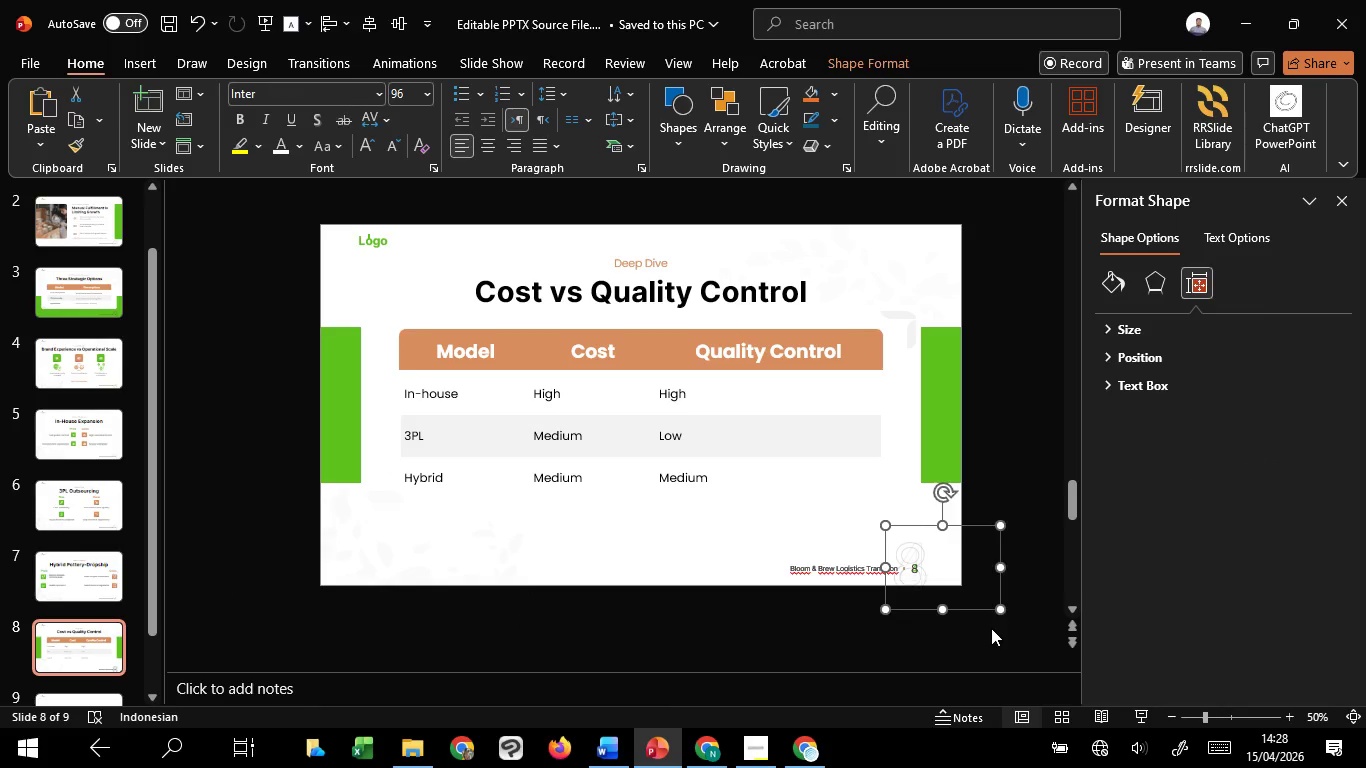 
left_click([990, 628])
 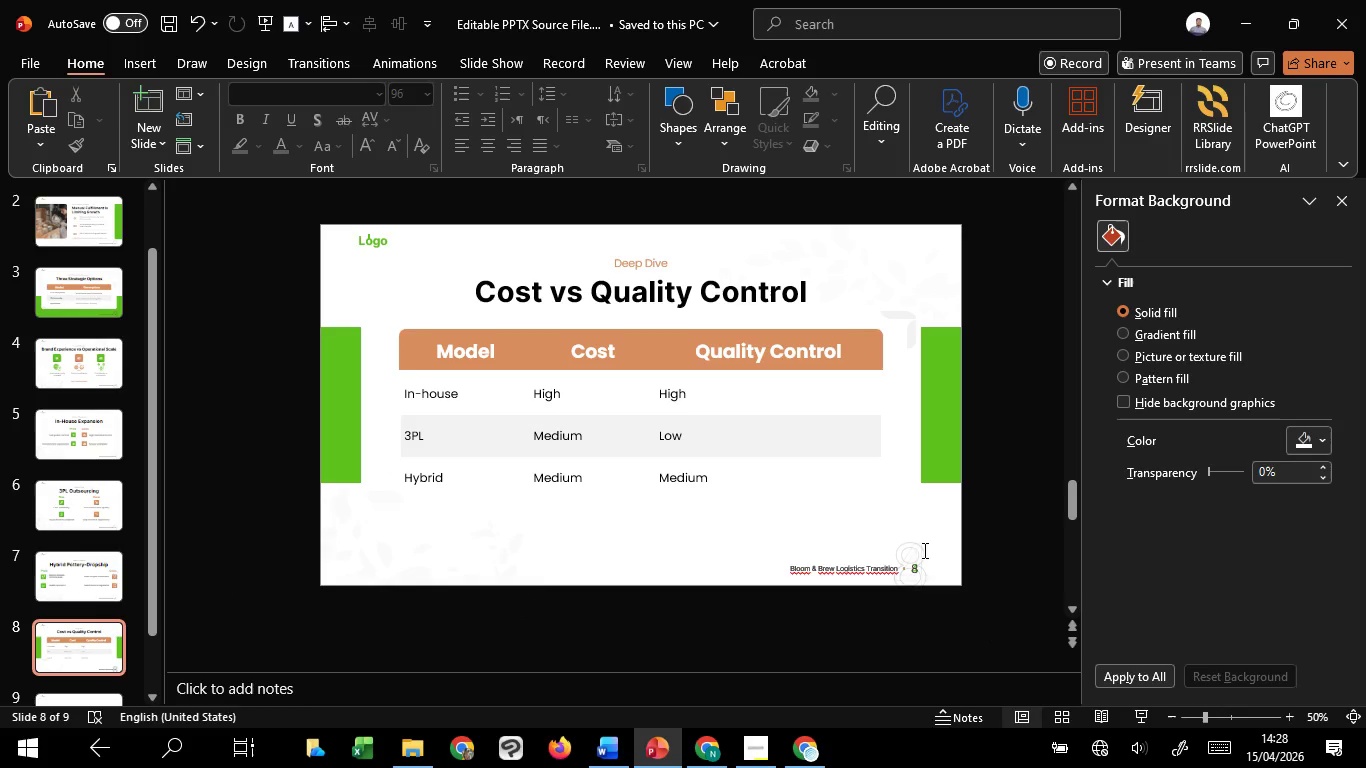 
left_click([918, 547])
 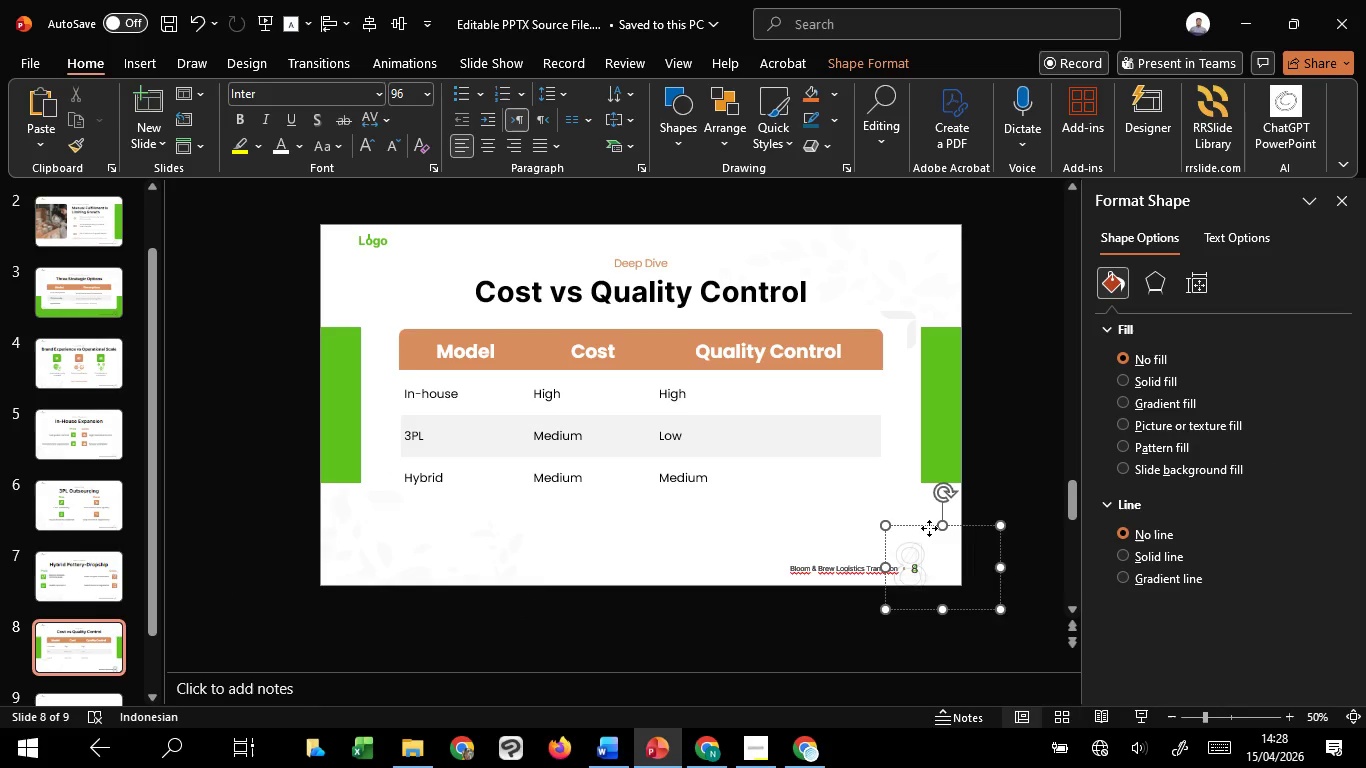 
left_click([929, 528])
 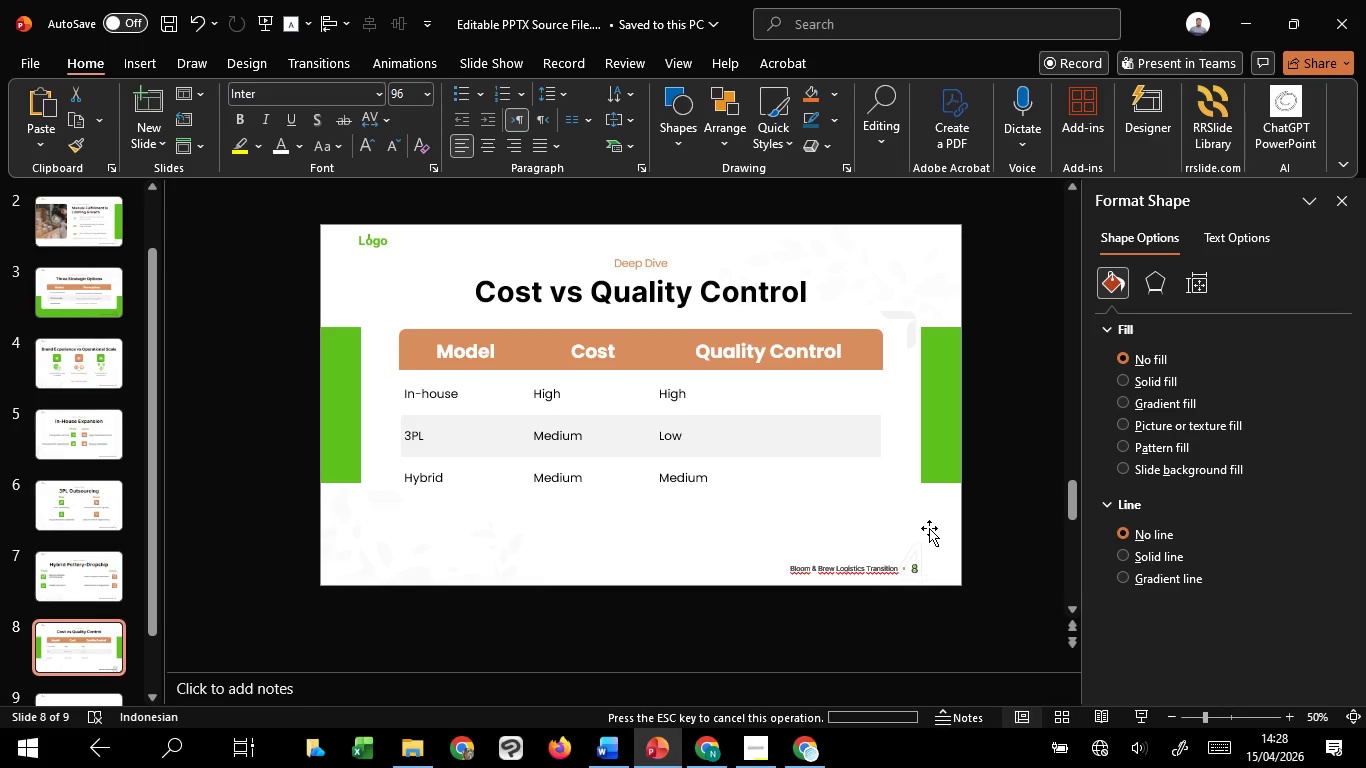 
key(Delete)
 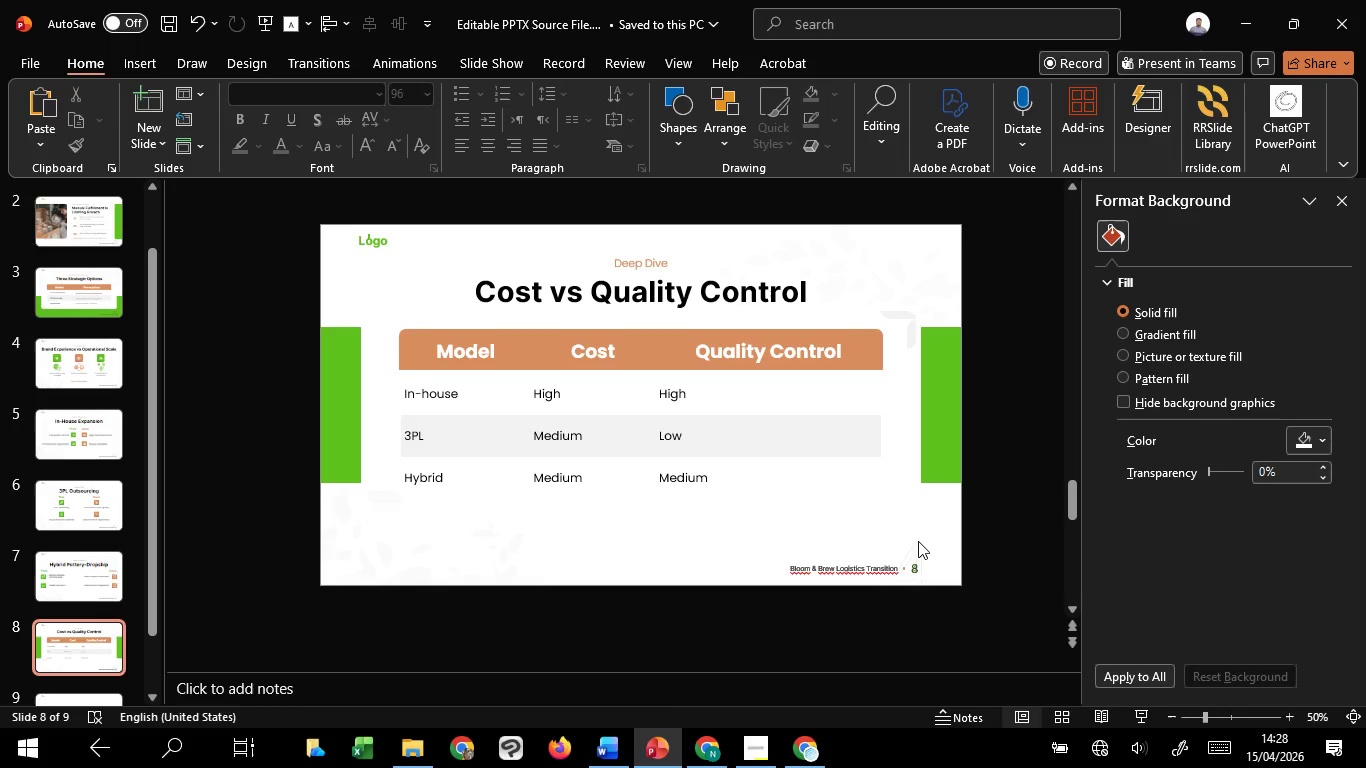 
left_click_drag(start_coordinate=[917, 542], to_coordinate=[921, 551])
 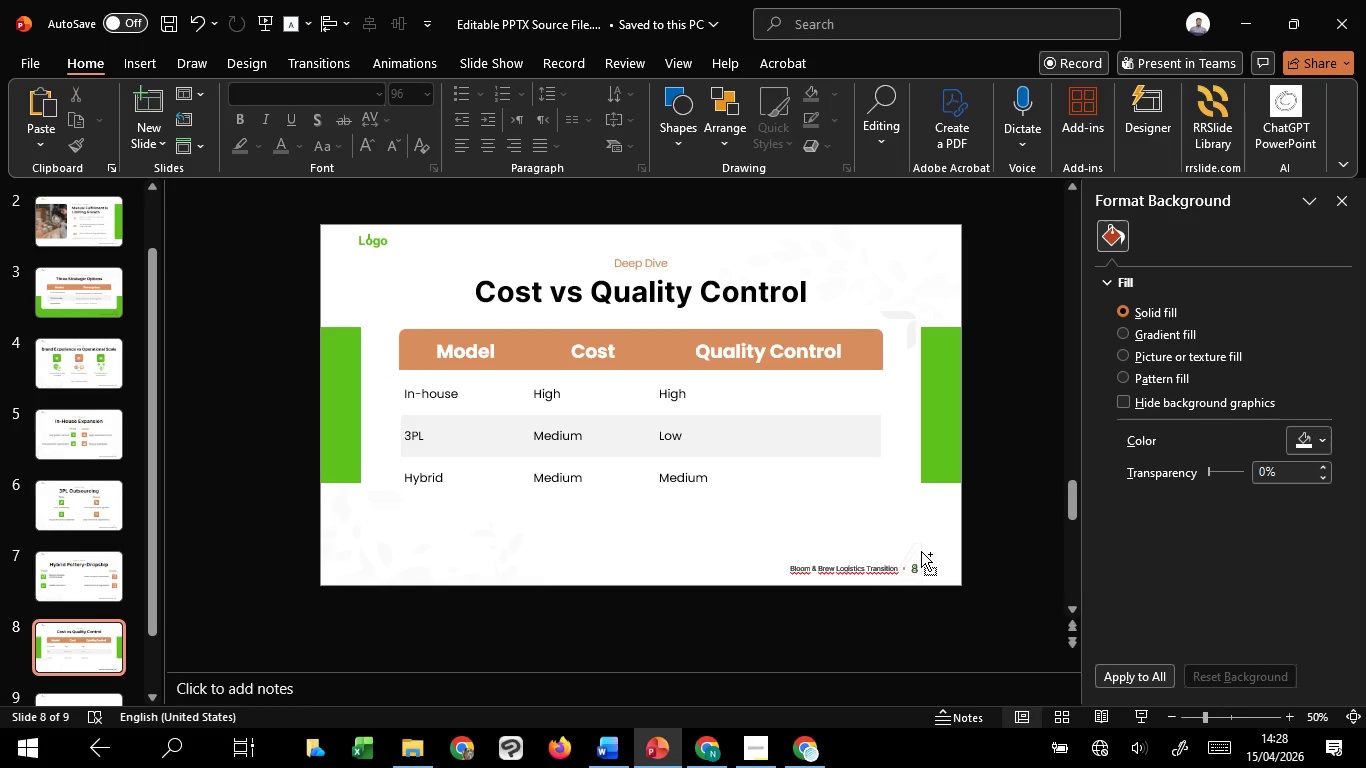 
hold_key(key=ControlLeft, duration=0.56)
 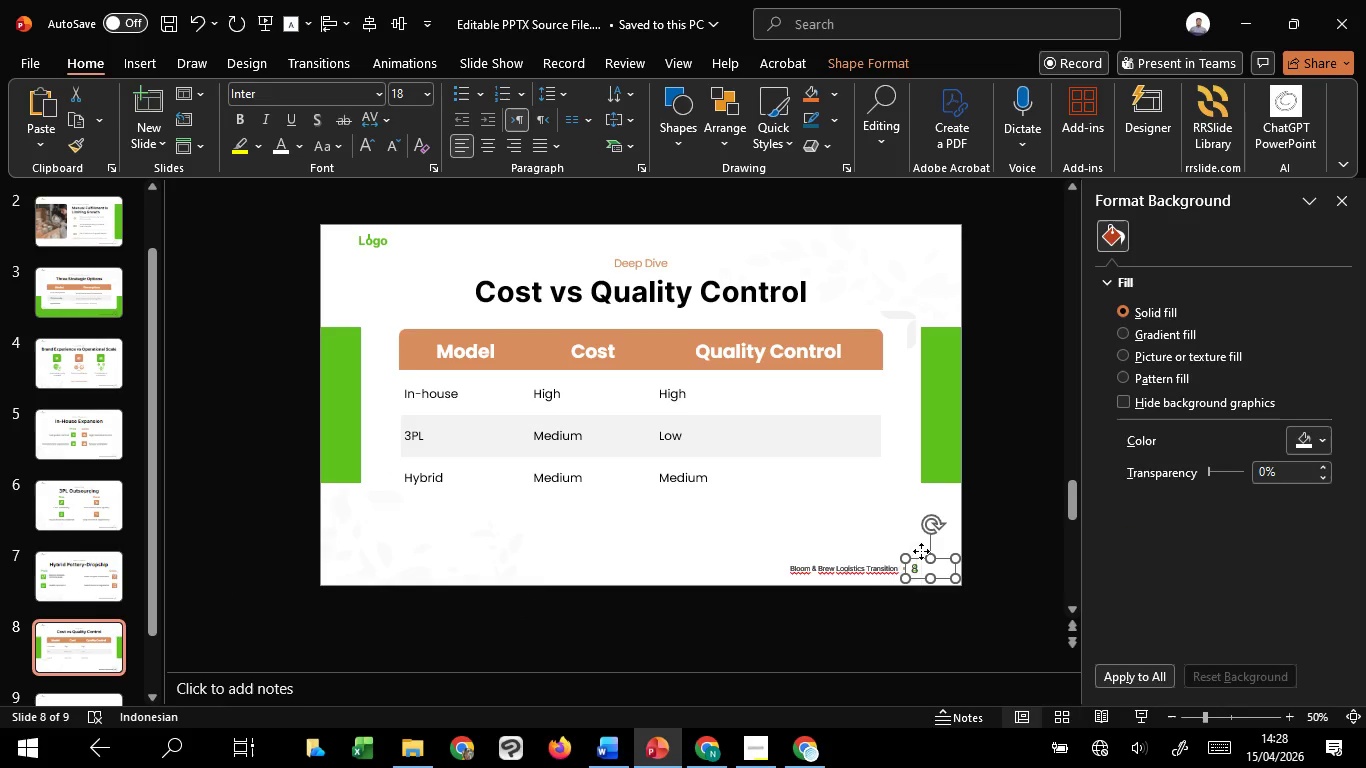 
left_click([921, 551])
 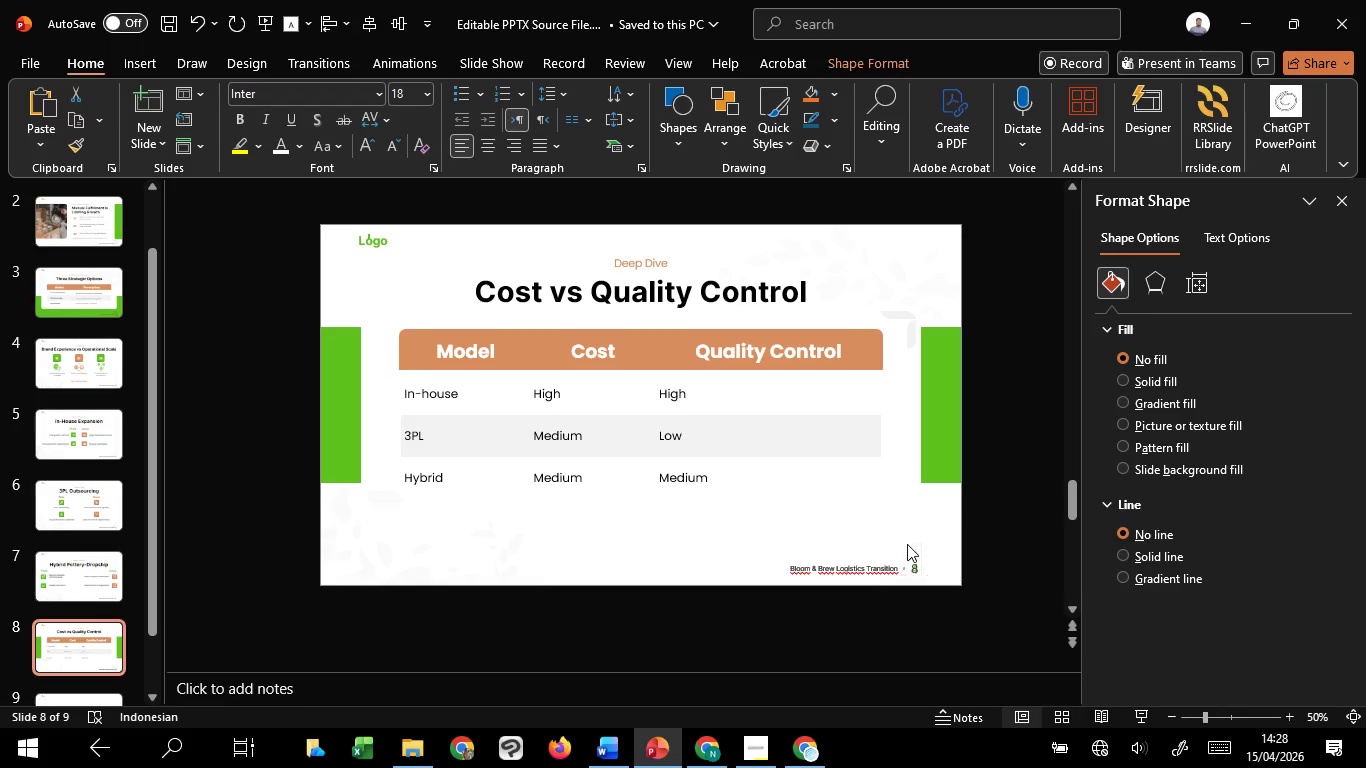 
left_click([907, 544])
 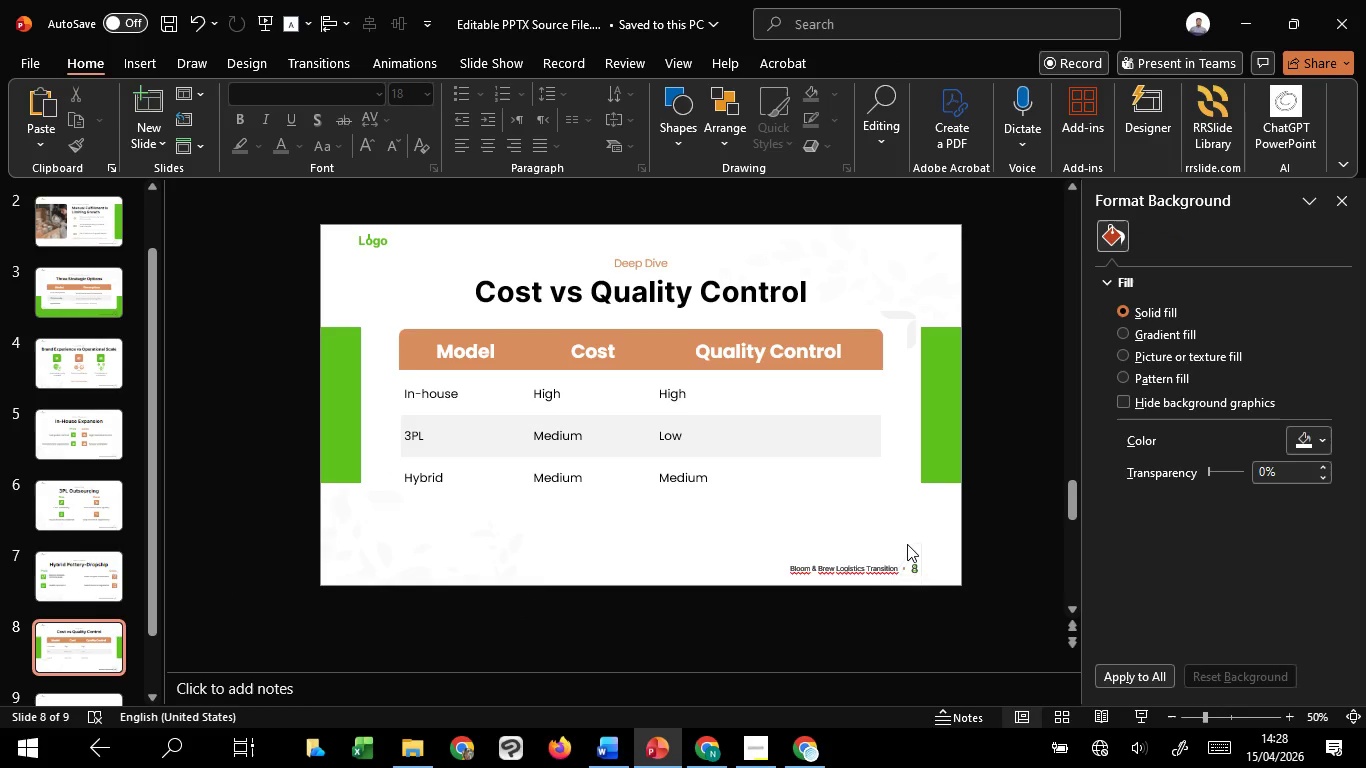 
key(Control+Z)
 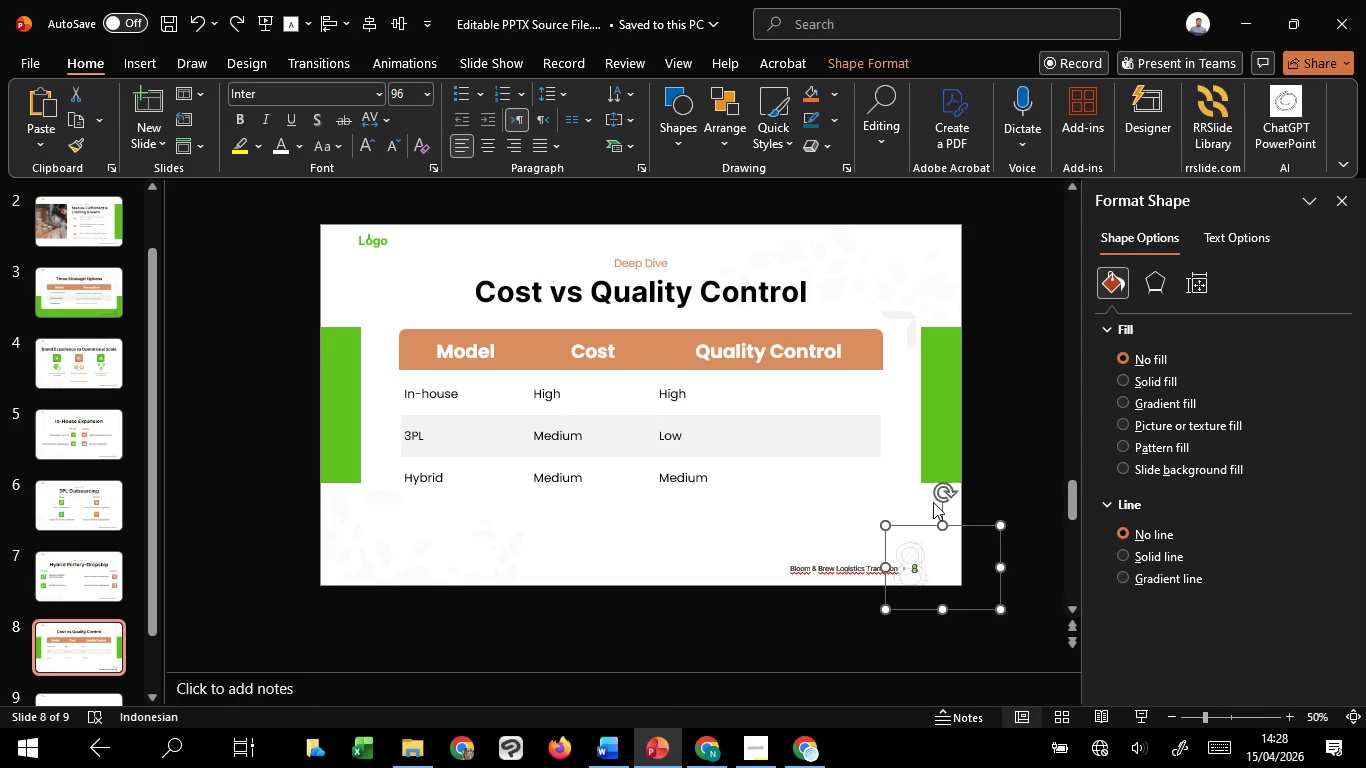 
left_click([933, 502])
 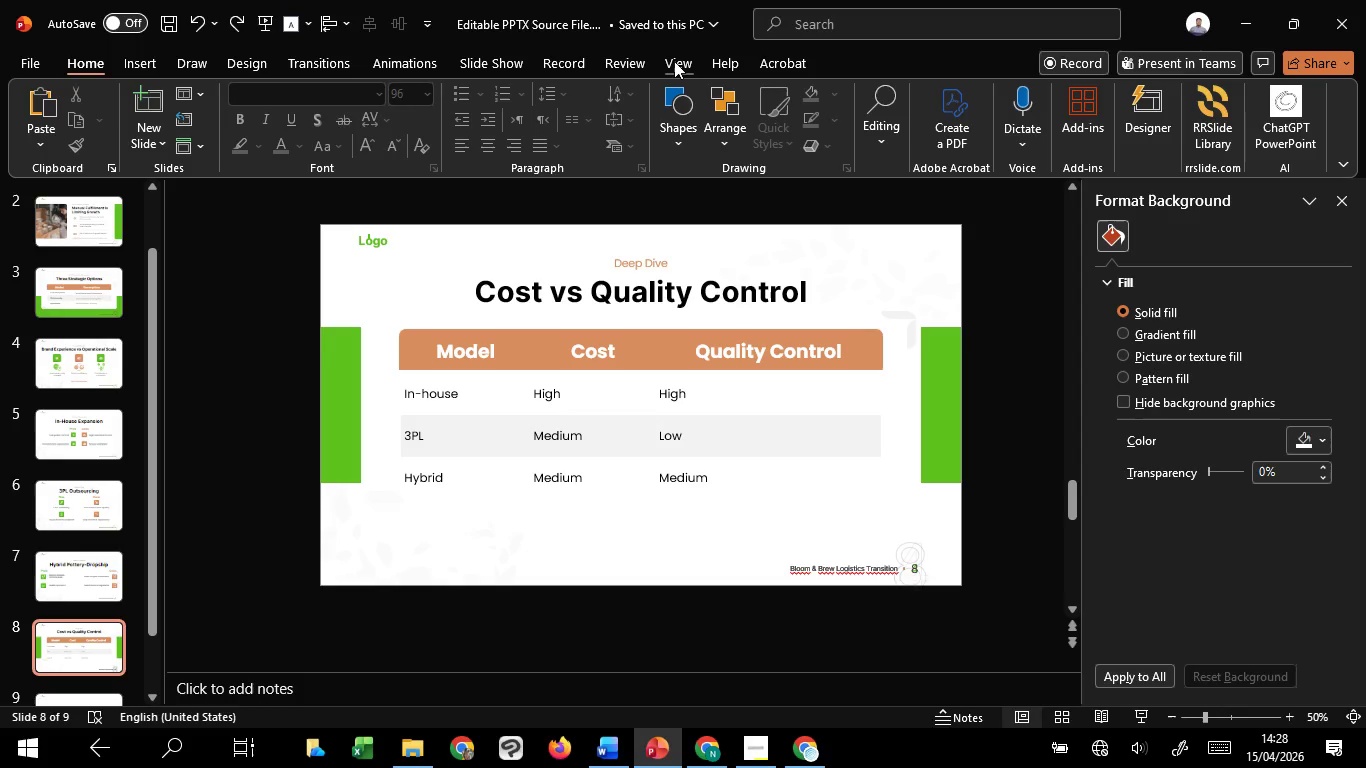 
left_click([672, 58])
 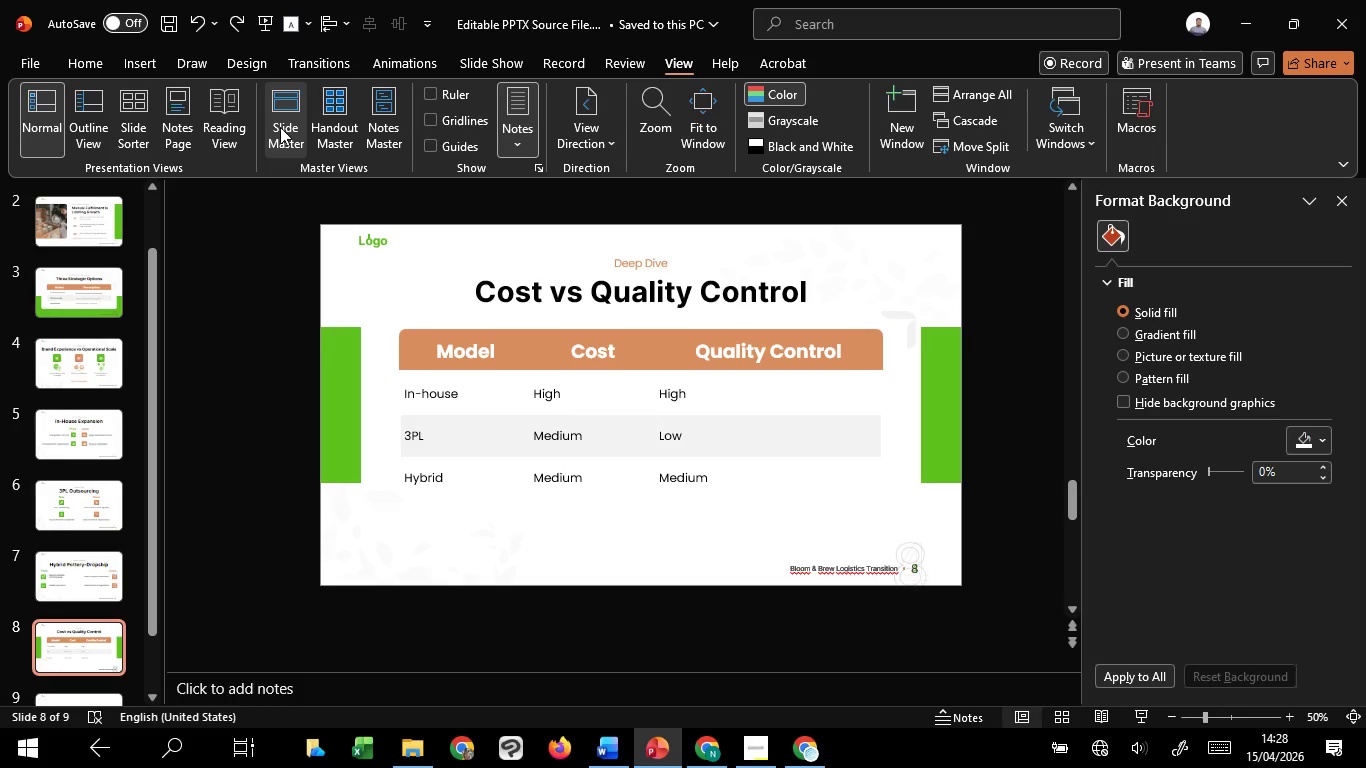 
left_click([275, 125])
 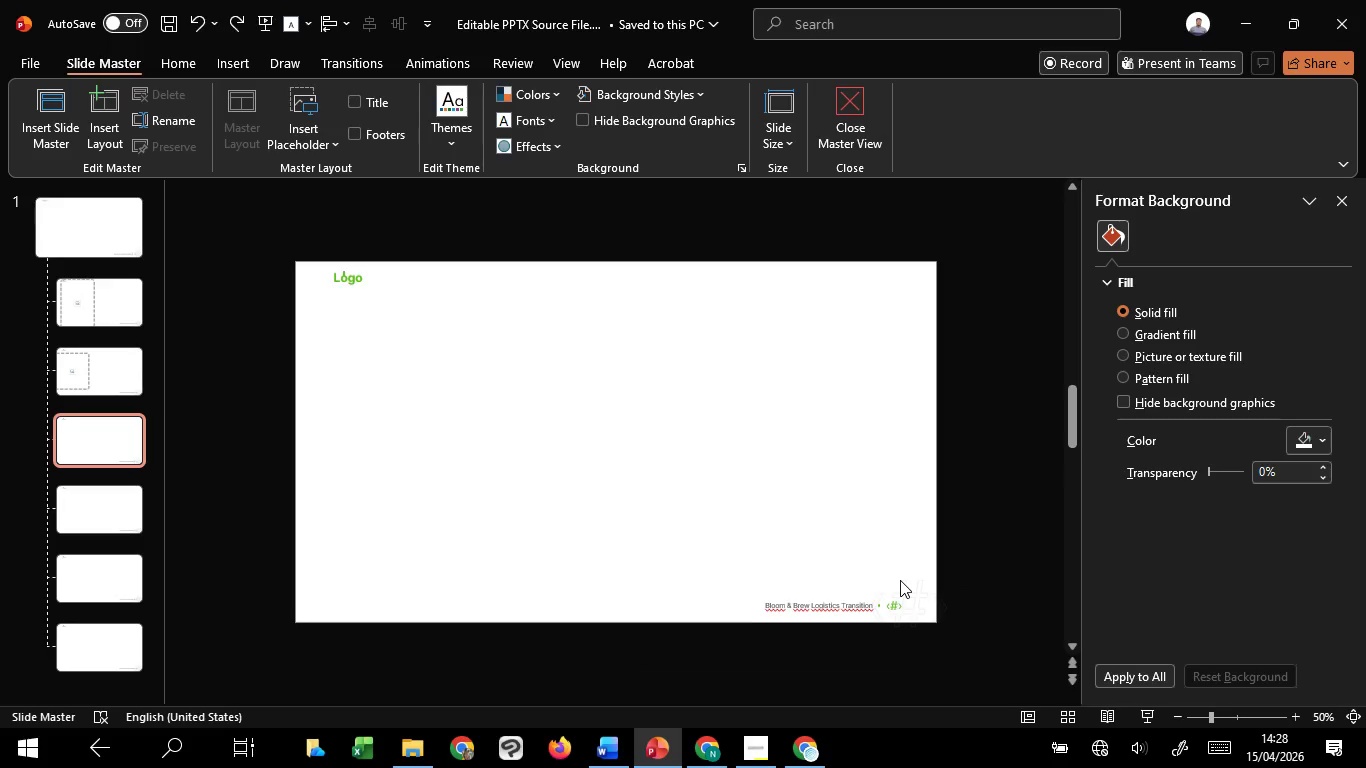 
left_click([913, 593])
 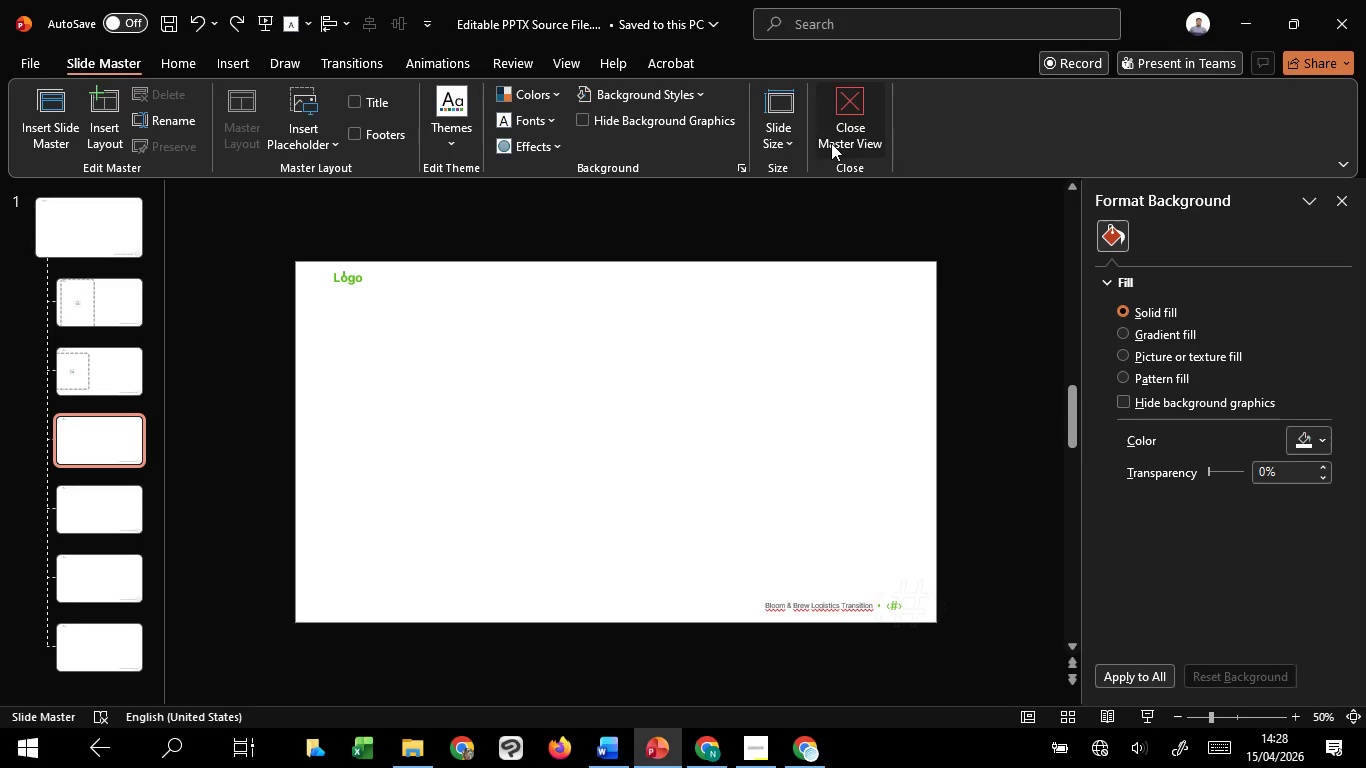 
left_click([831, 143])
 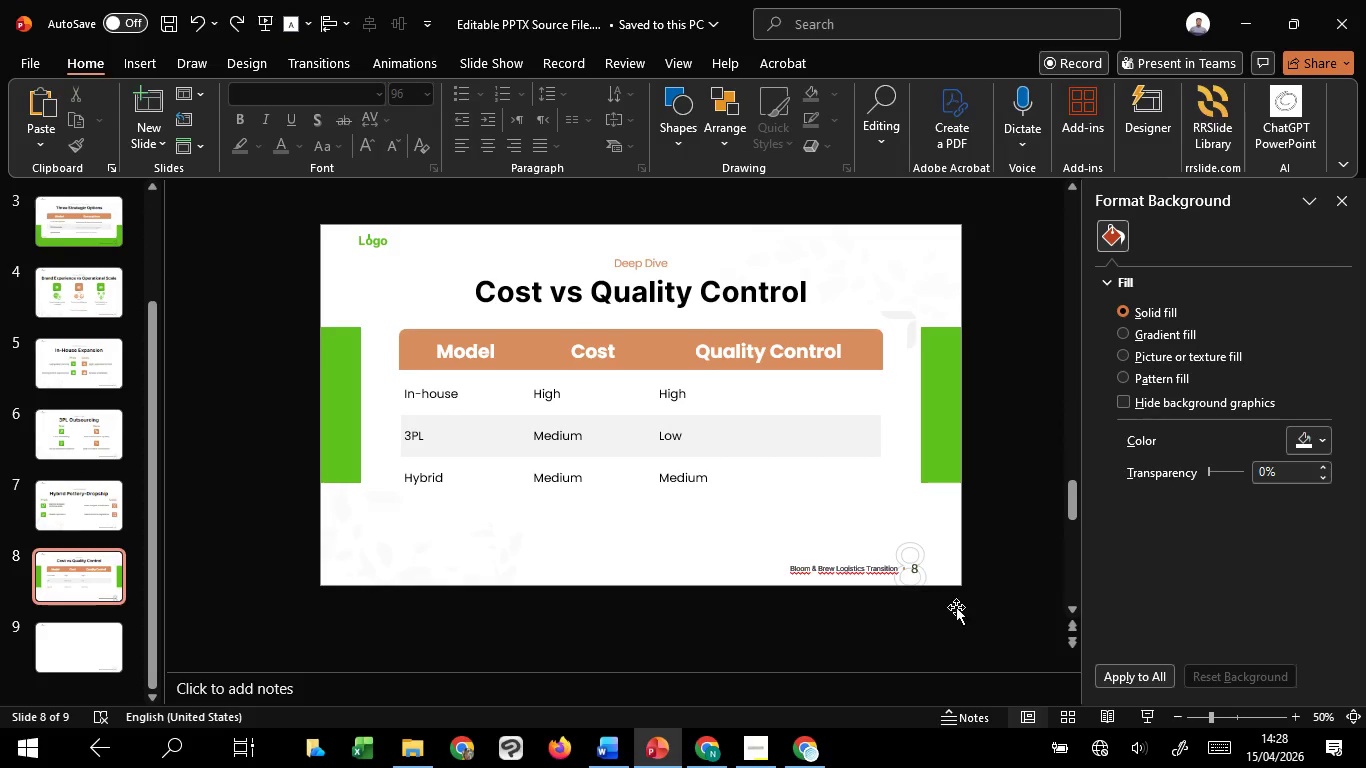 
scroll: coordinate [957, 620], scroll_direction: up, amount: 4.0
 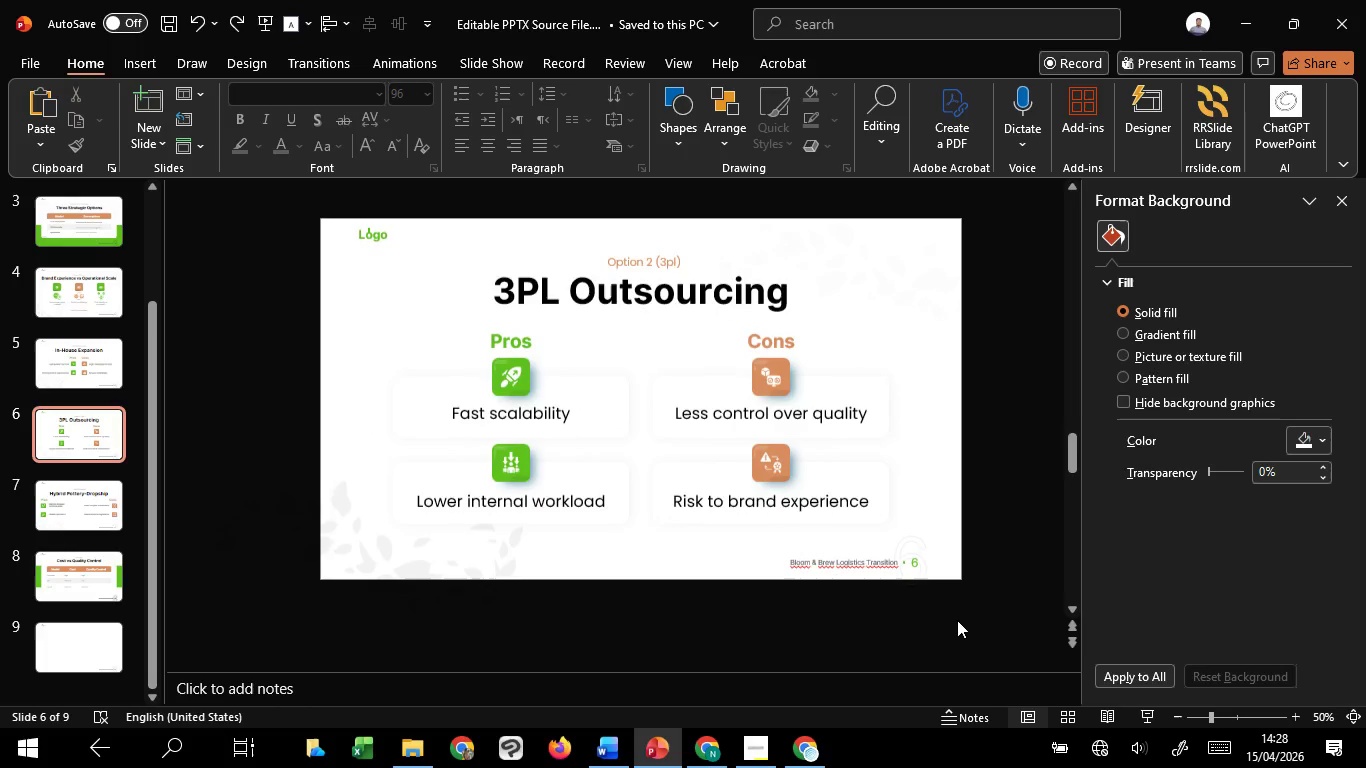 
scroll: coordinate [957, 620], scroll_direction: down, amount: 2.0
 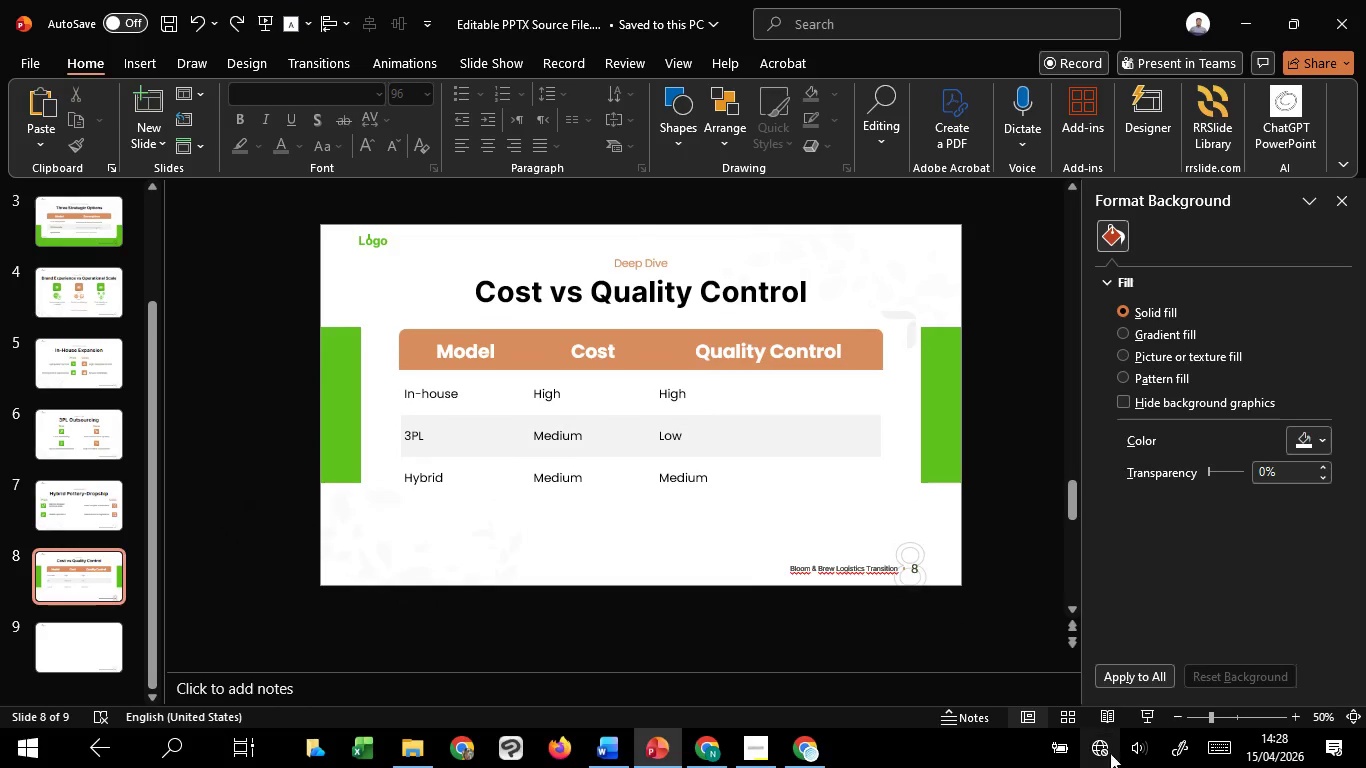 
left_click([1144, 723])
 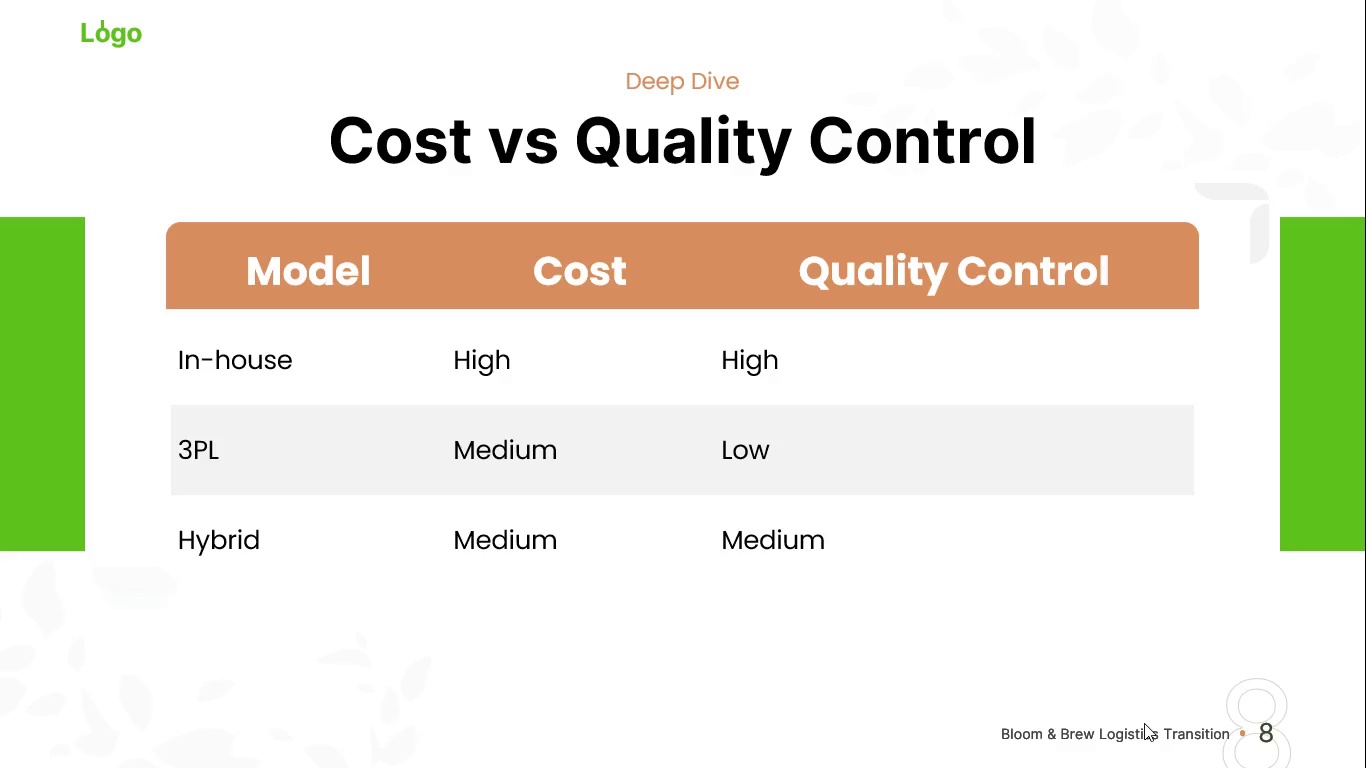 
key(Escape)
 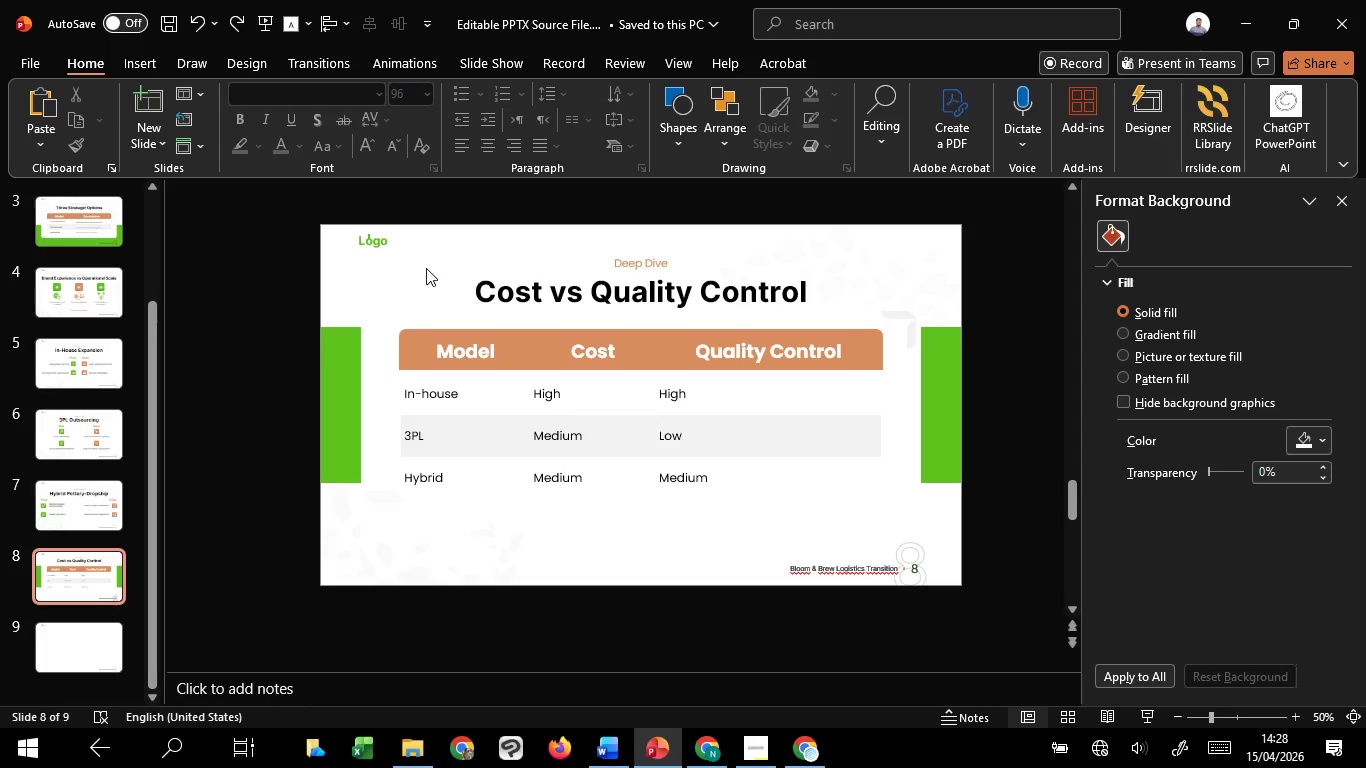 
wait(5.11)
 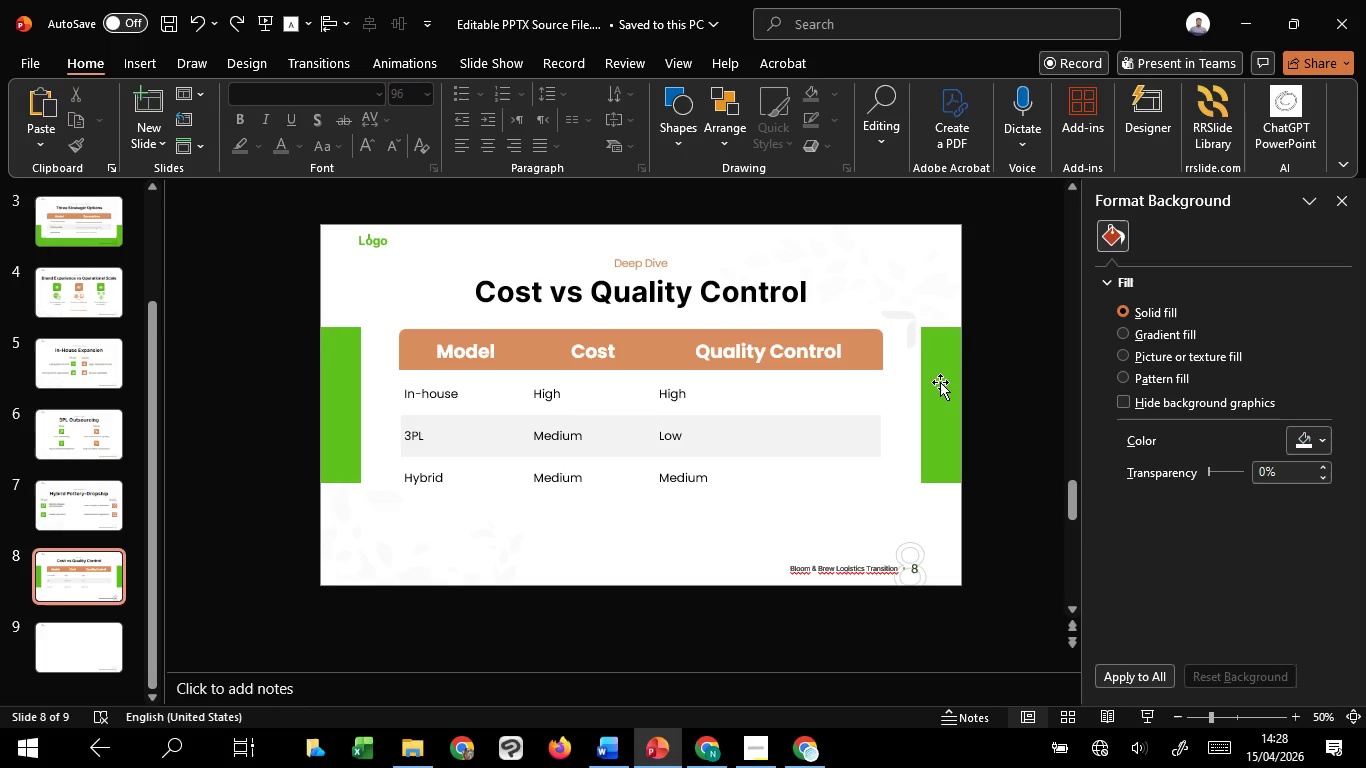 
left_click_drag(start_coordinate=[368, 206], to_coordinate=[892, 559])
 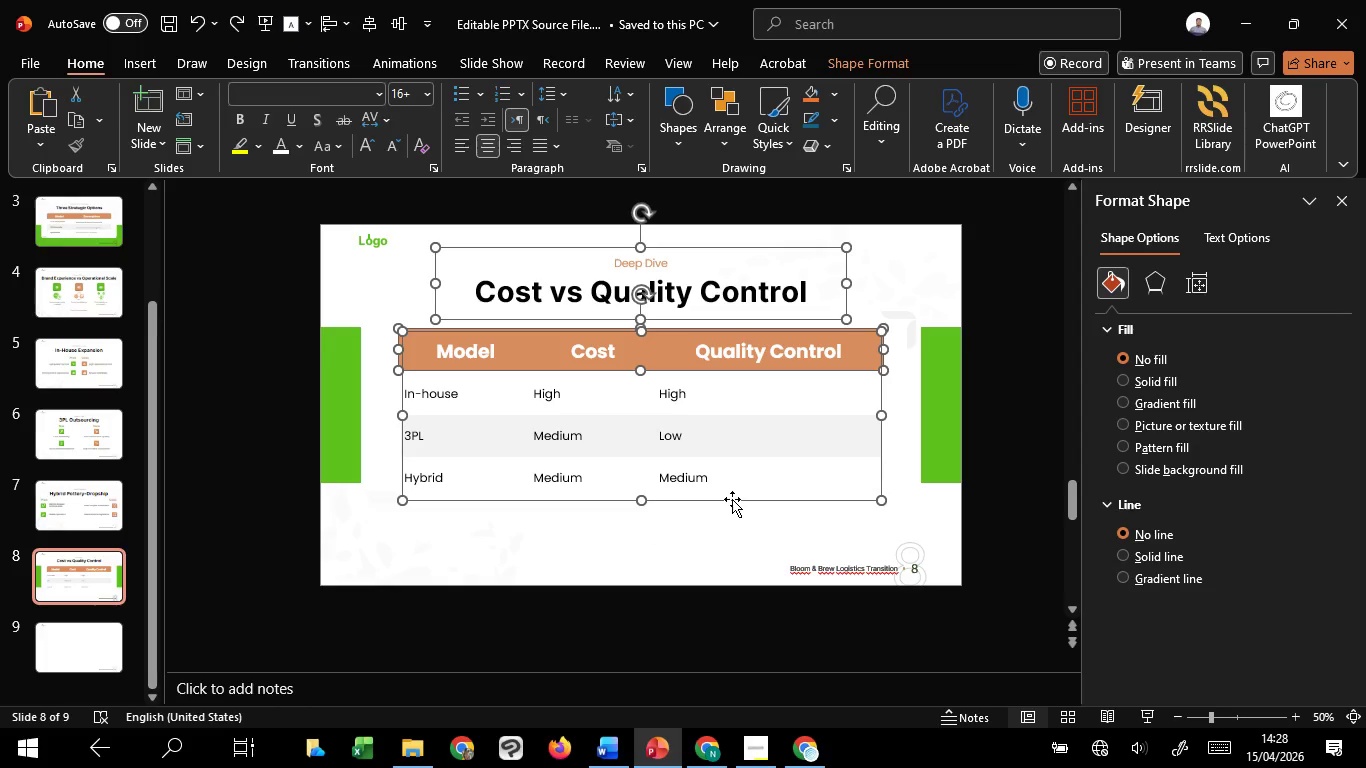 
left_click_drag(start_coordinate=[732, 499], to_coordinate=[734, 521])
 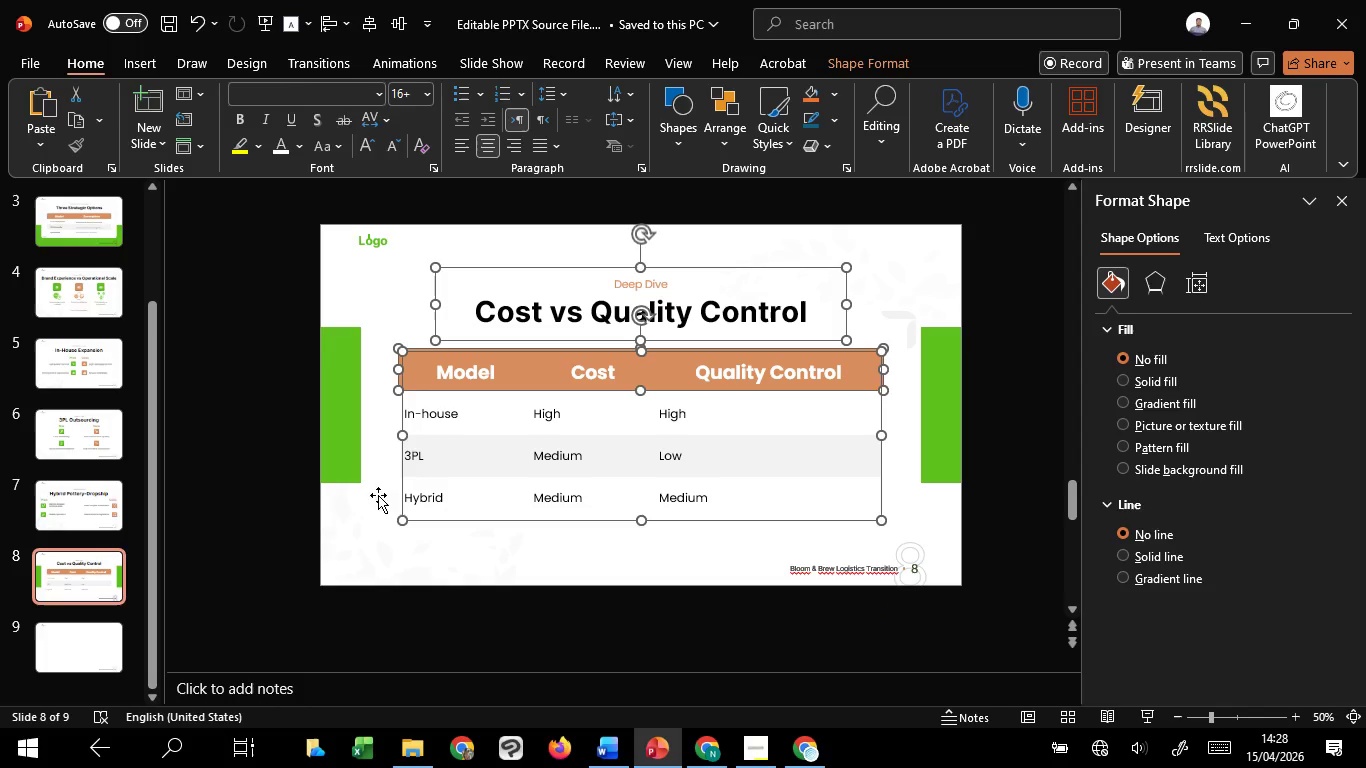 
hold_key(key=ShiftLeft, duration=1.51)
 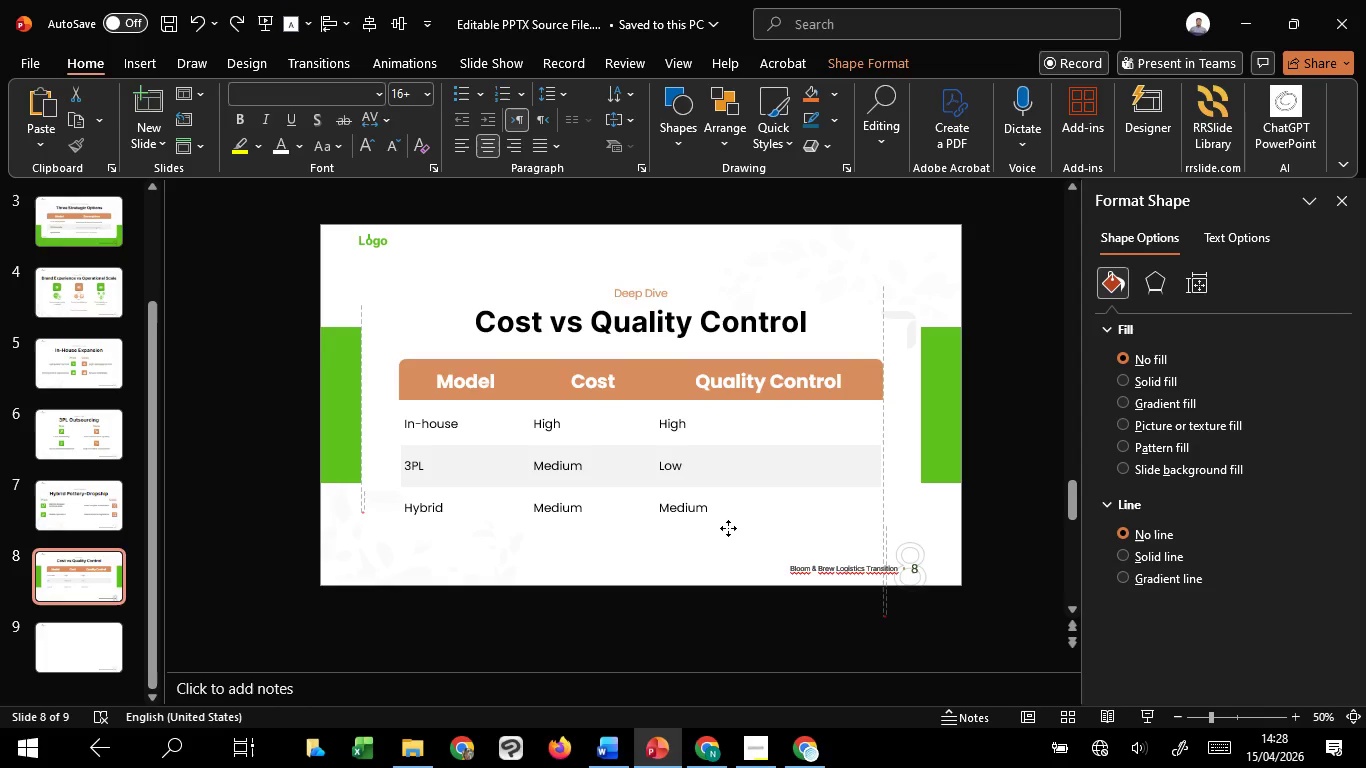 
hold_key(key=ShiftLeft, duration=1.5)
 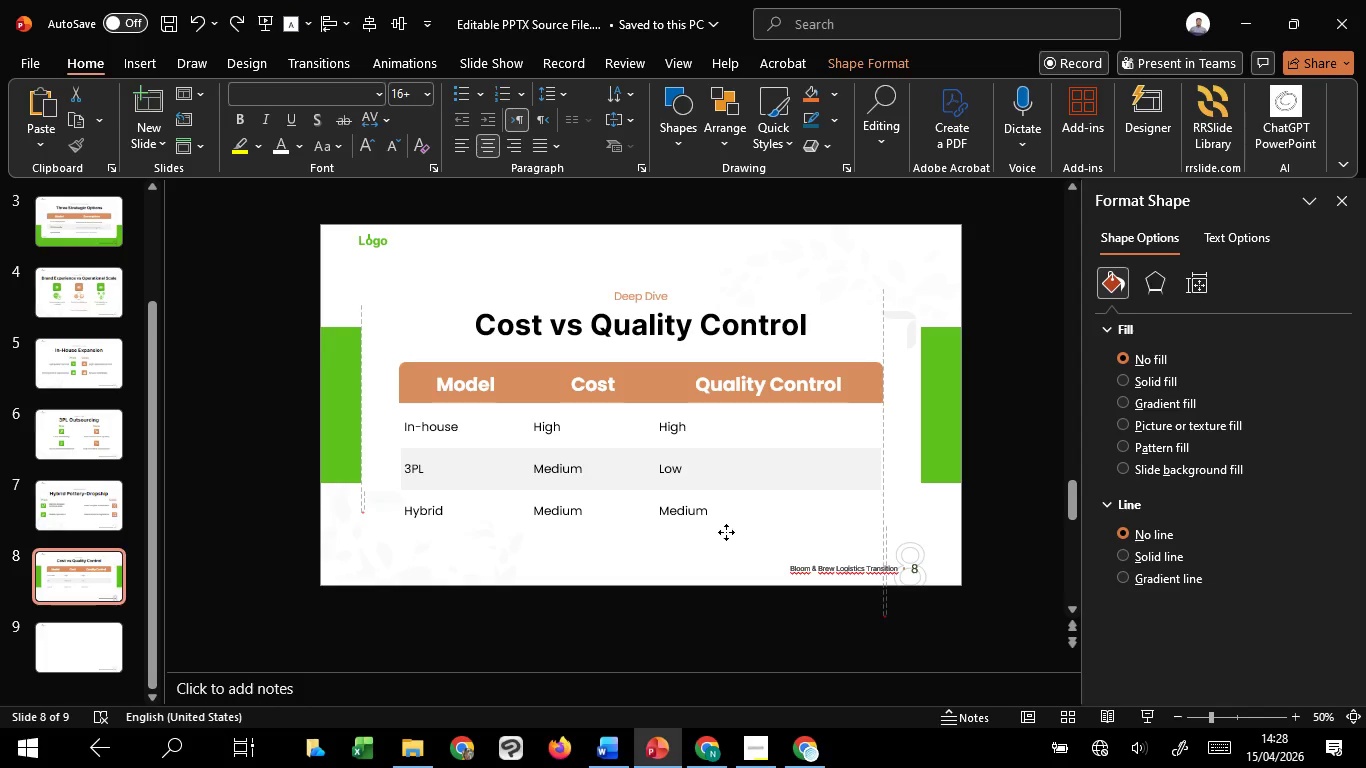 
hold_key(key=ShiftLeft, duration=1.52)
 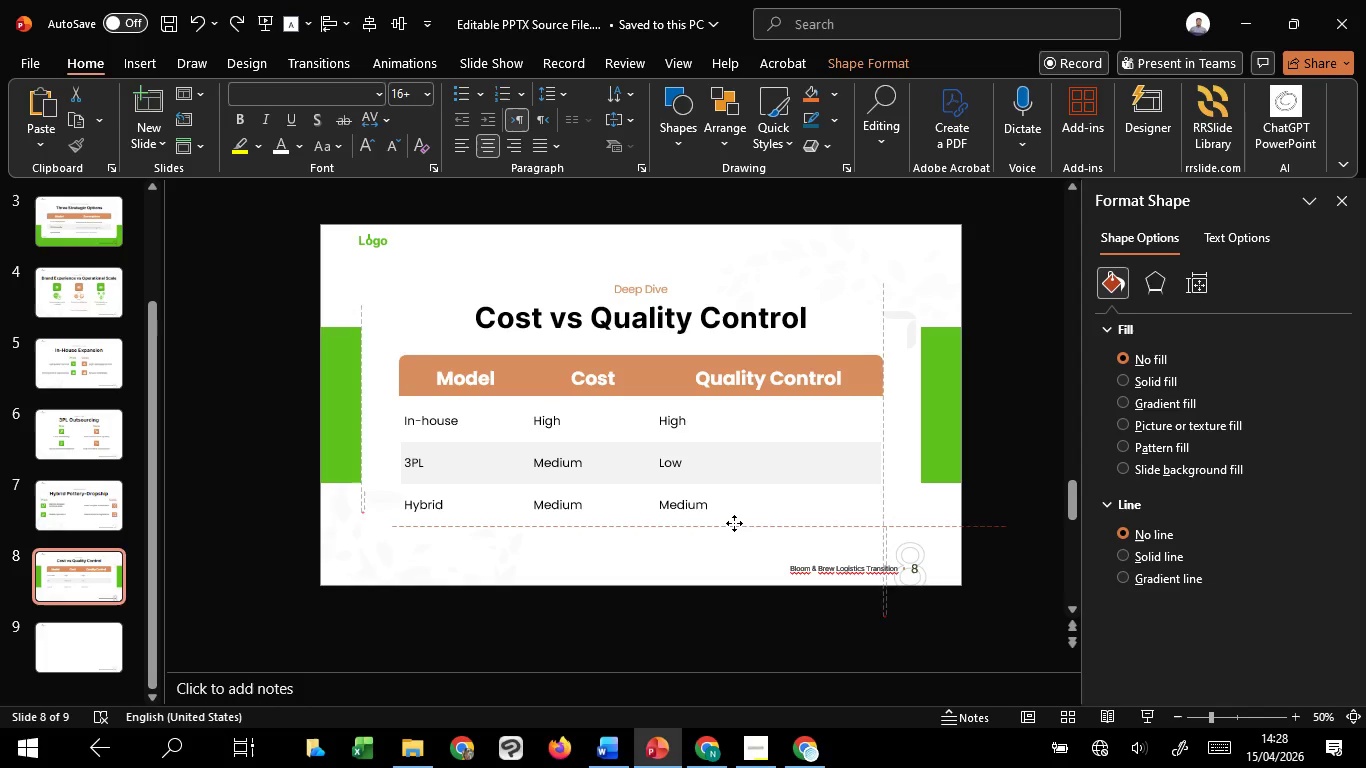 
hold_key(key=ShiftLeft, duration=1.5)
 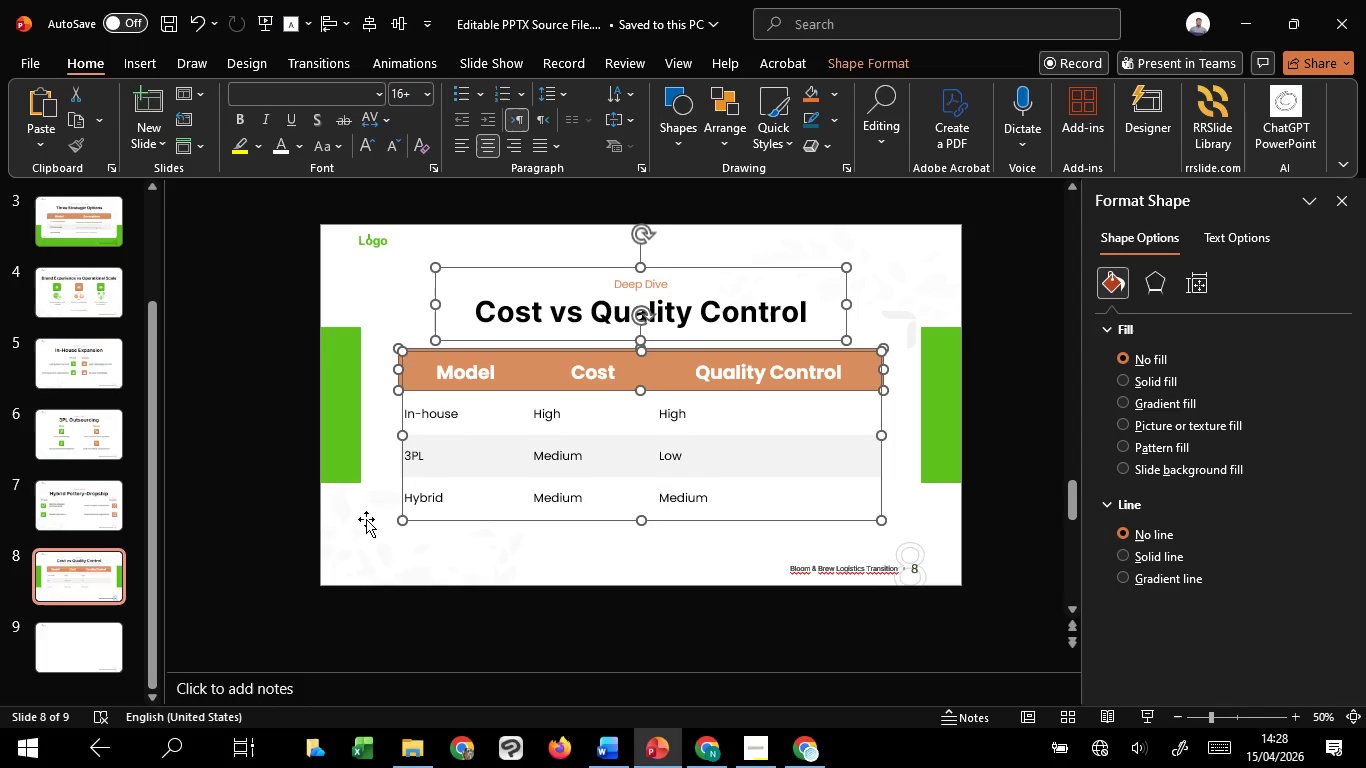 
key(Shift+ShiftLeft)
 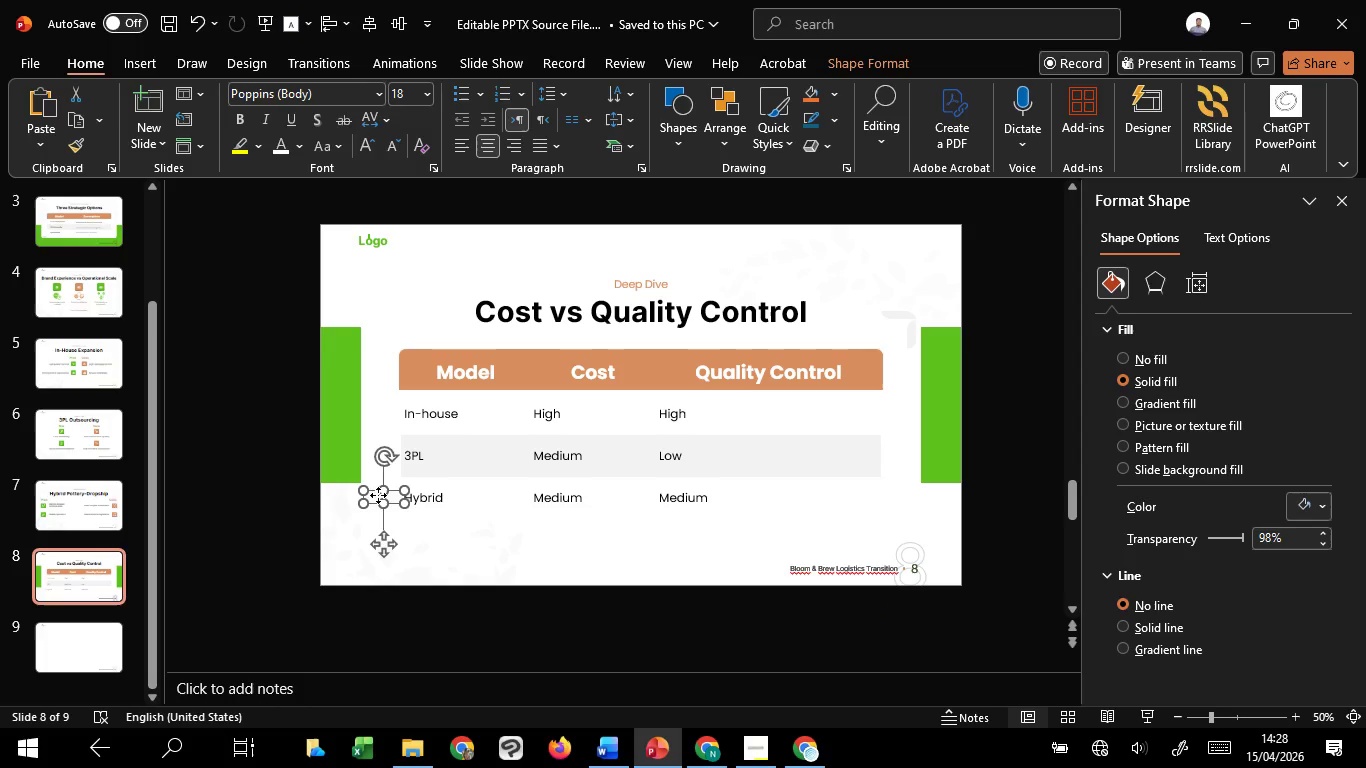 
left_click([378, 495])
 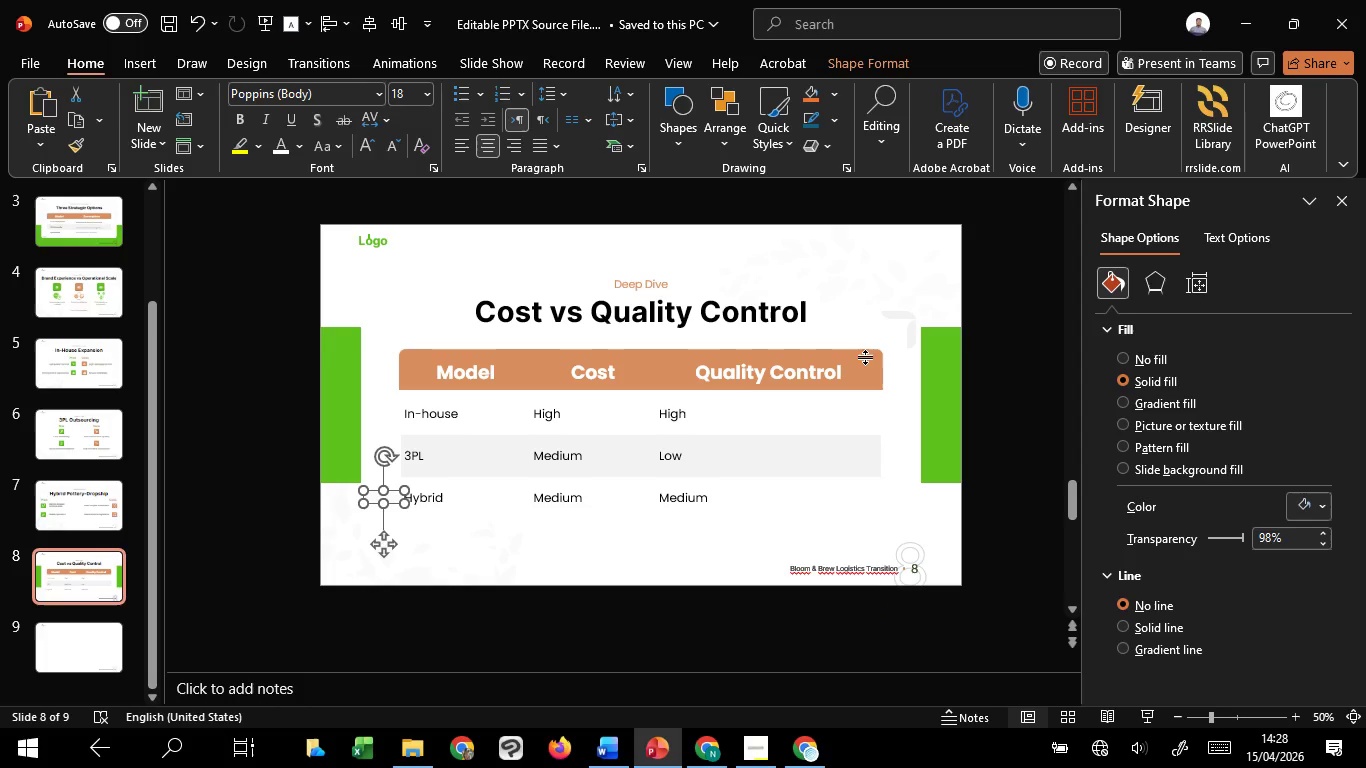 
hold_key(key=ShiftLeft, duration=0.92)
 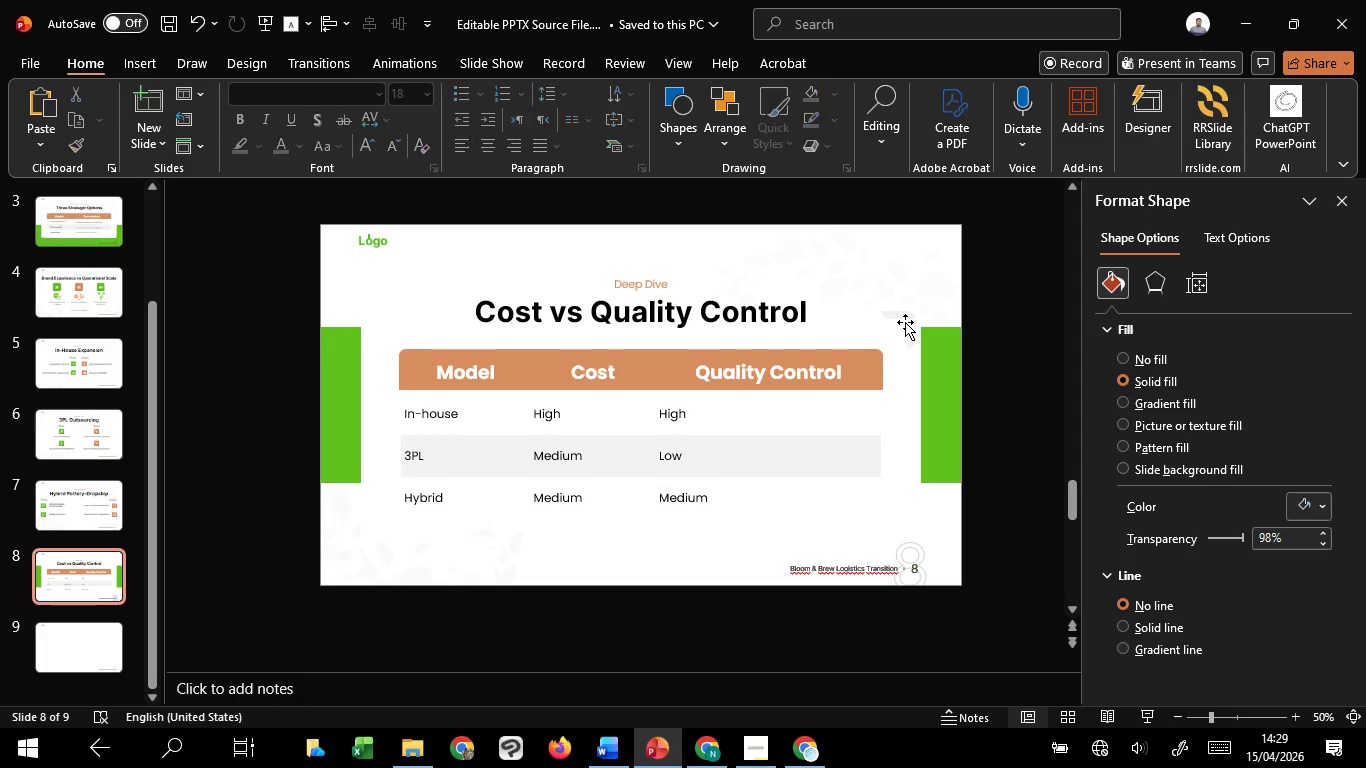 
key(Delete)
 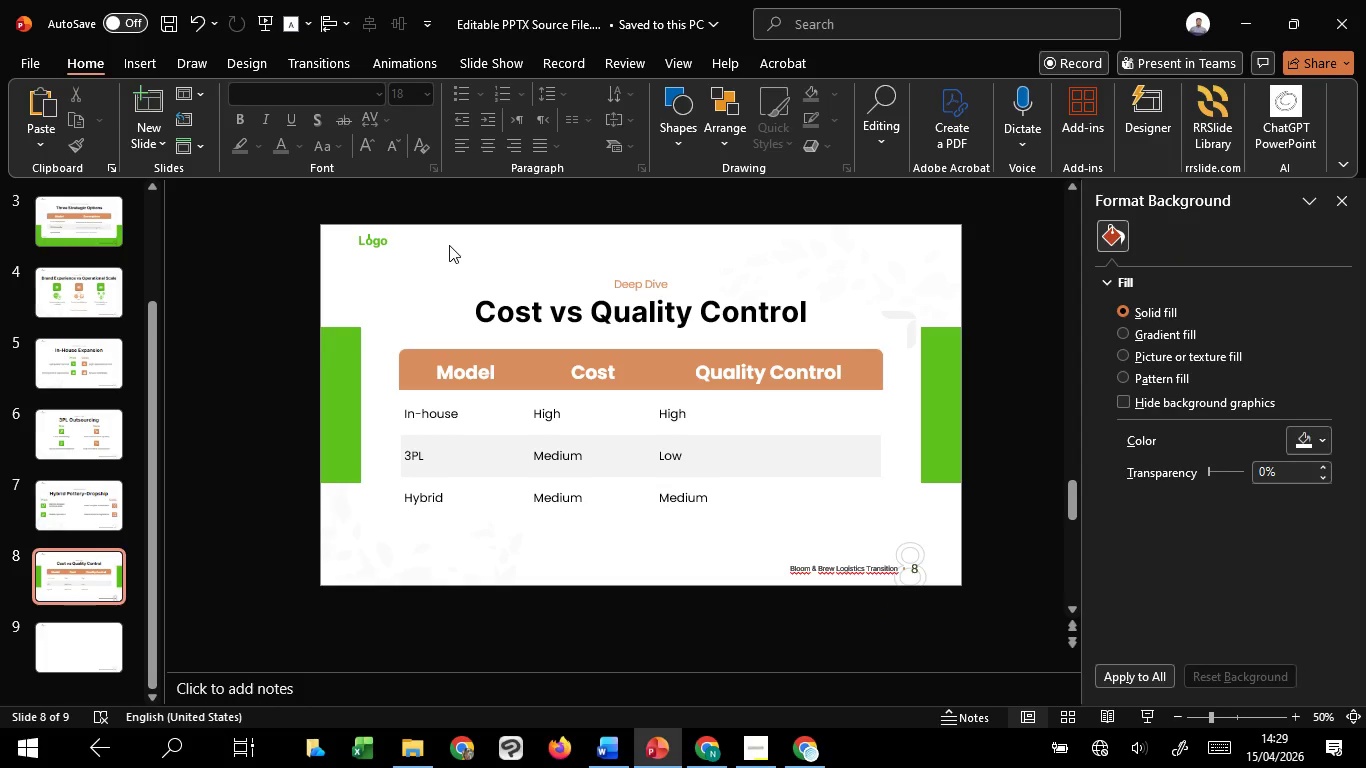 
left_click_drag(start_coordinate=[449, 242], to_coordinate=[896, 569])
 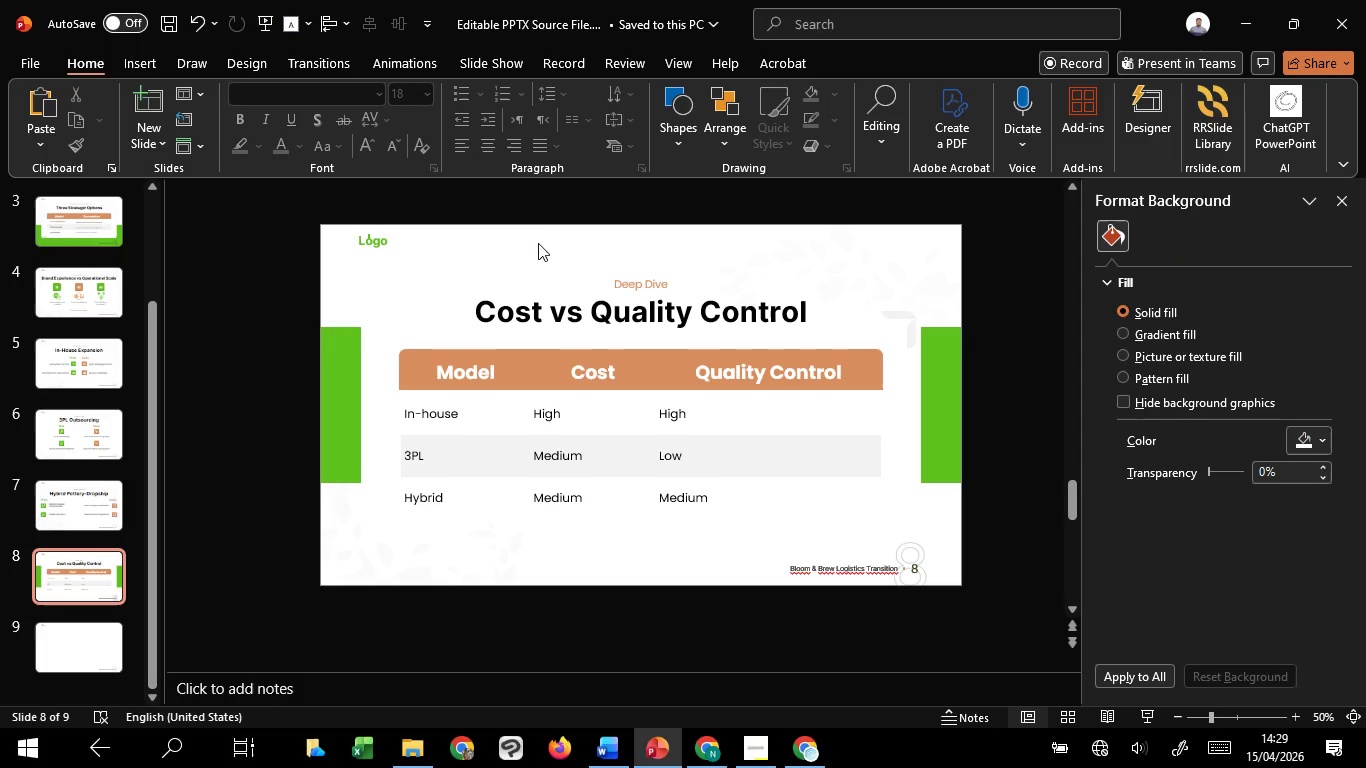 
hold_key(key=ShiftLeft, duration=0.56)
 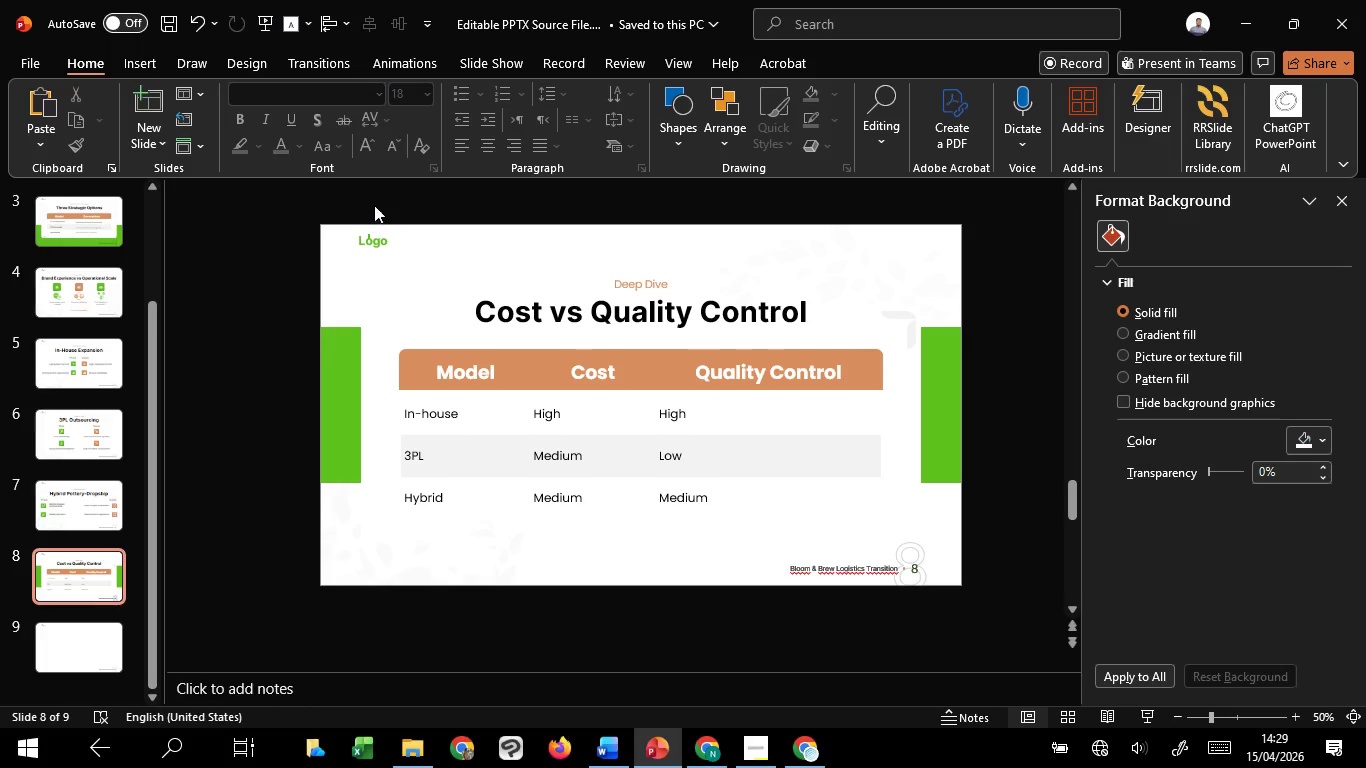 
left_click_drag(start_coordinate=[374, 205], to_coordinate=[910, 562])
 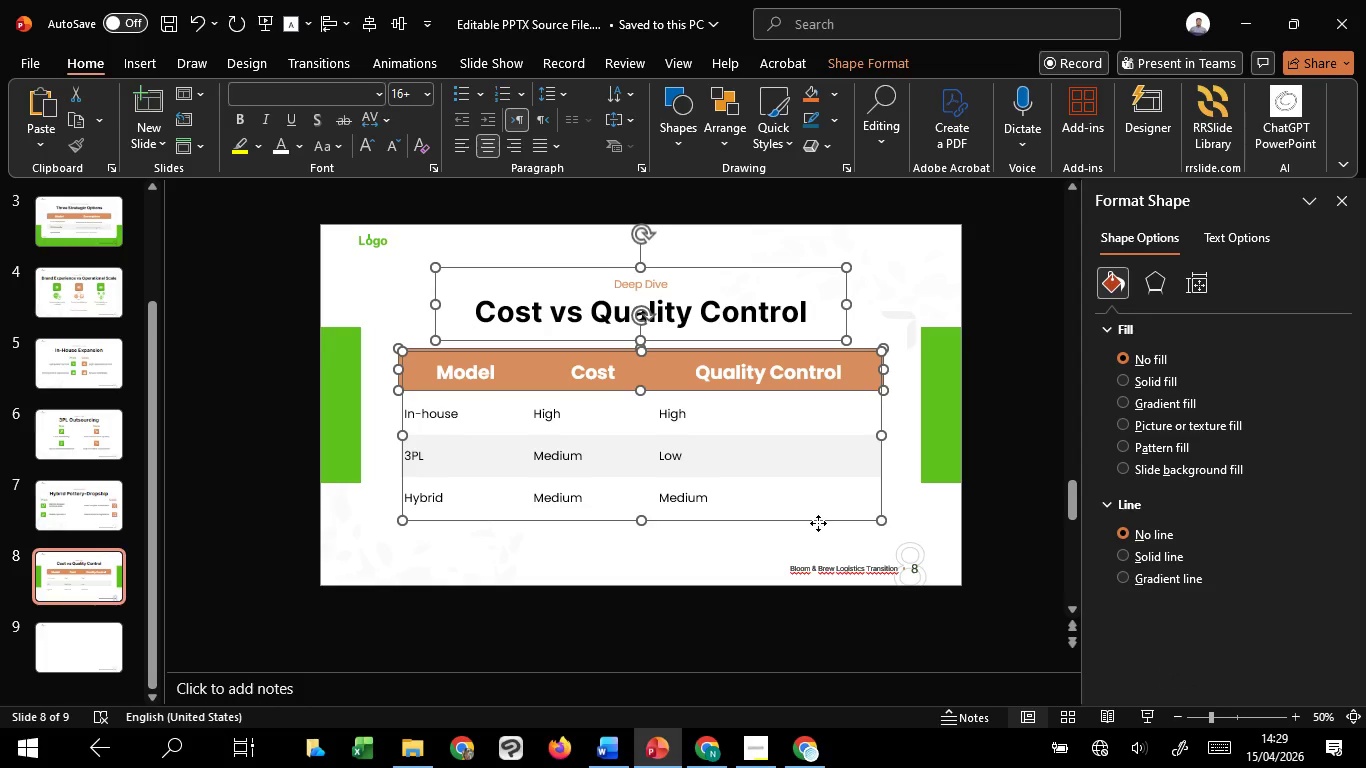 
left_click_drag(start_coordinate=[818, 523], to_coordinate=[819, 515])
 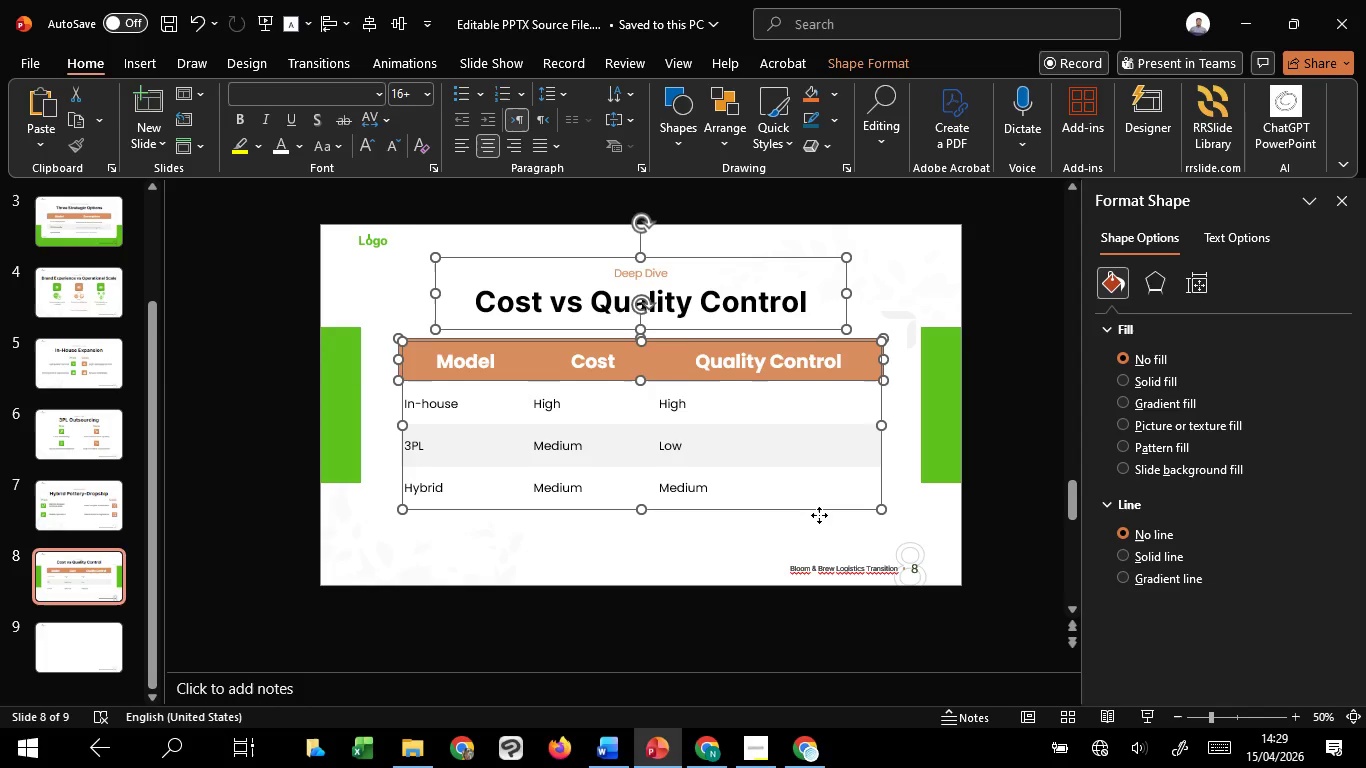 
hold_key(key=ShiftLeft, duration=1.5)
 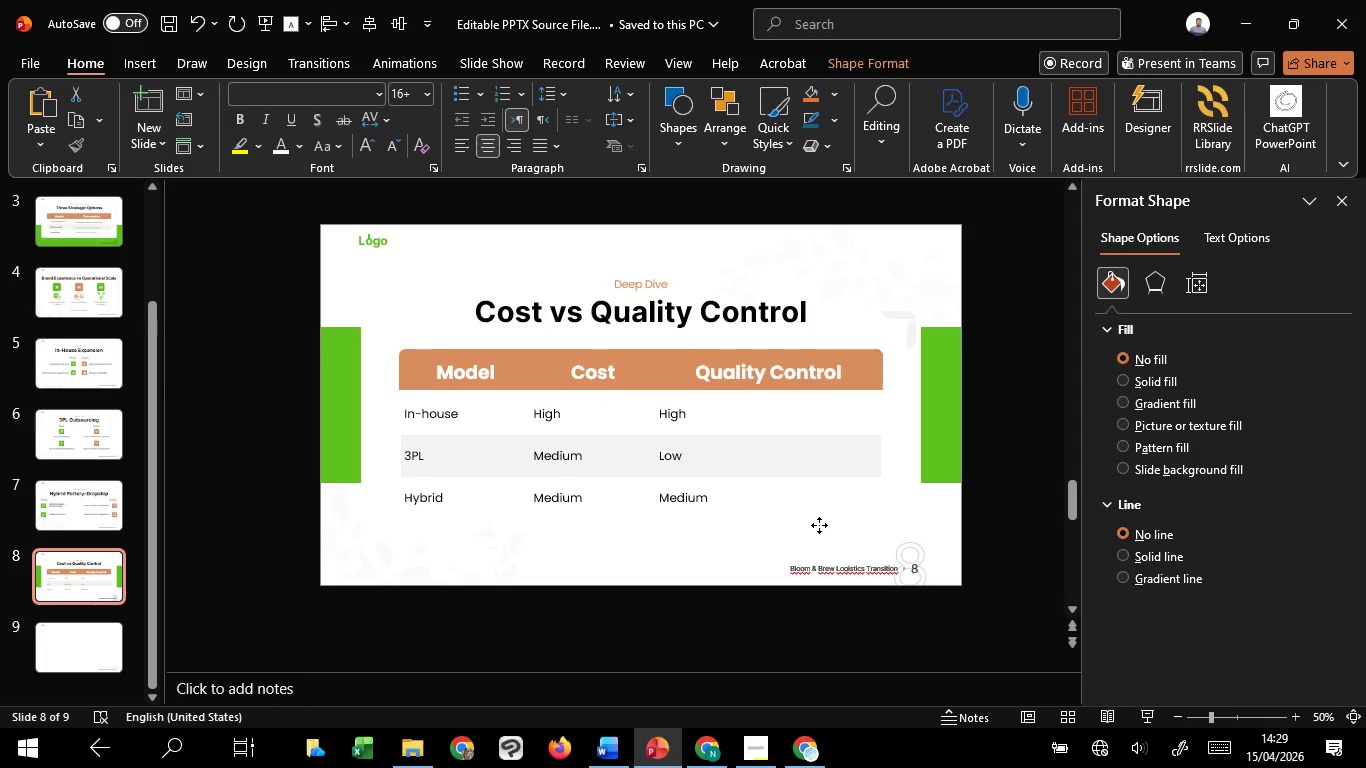 
hold_key(key=ShiftLeft, duration=1.5)
 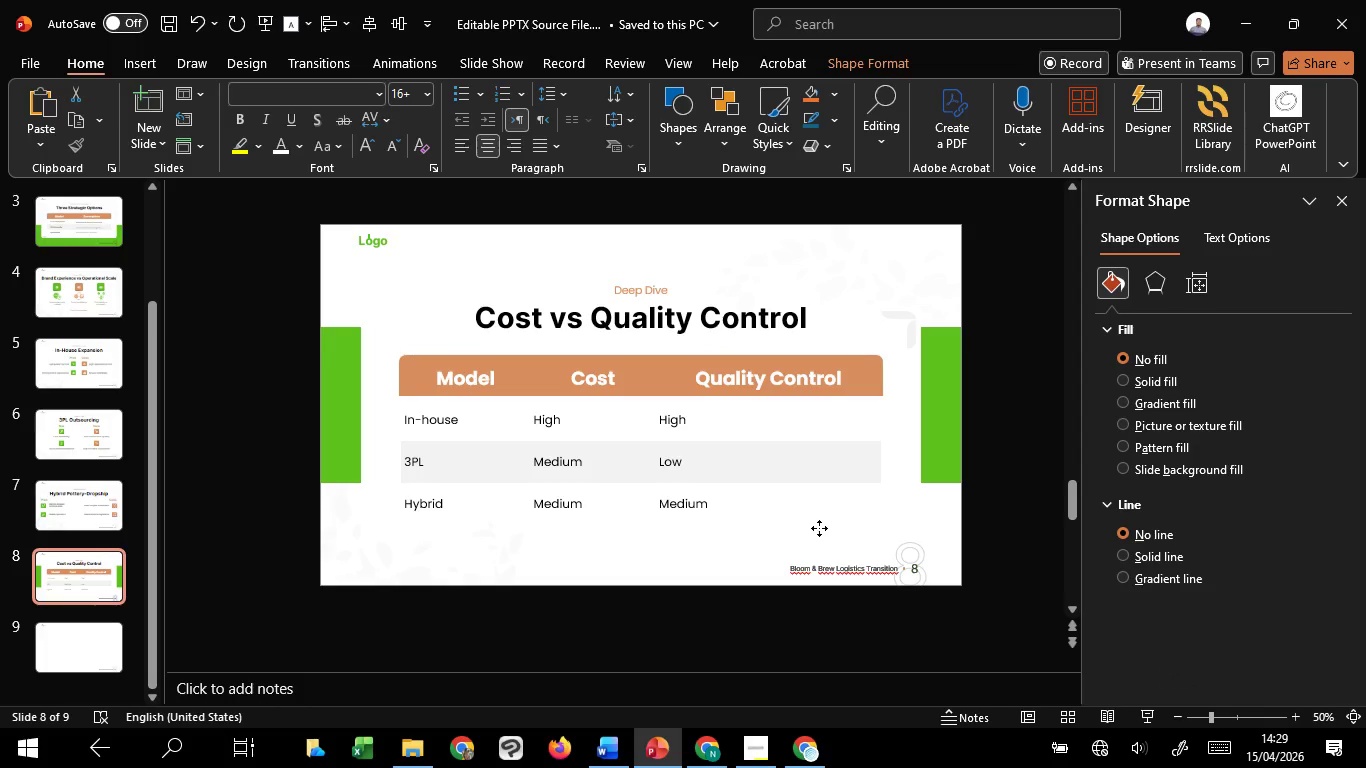 
hold_key(key=ShiftLeft, duration=1.5)
 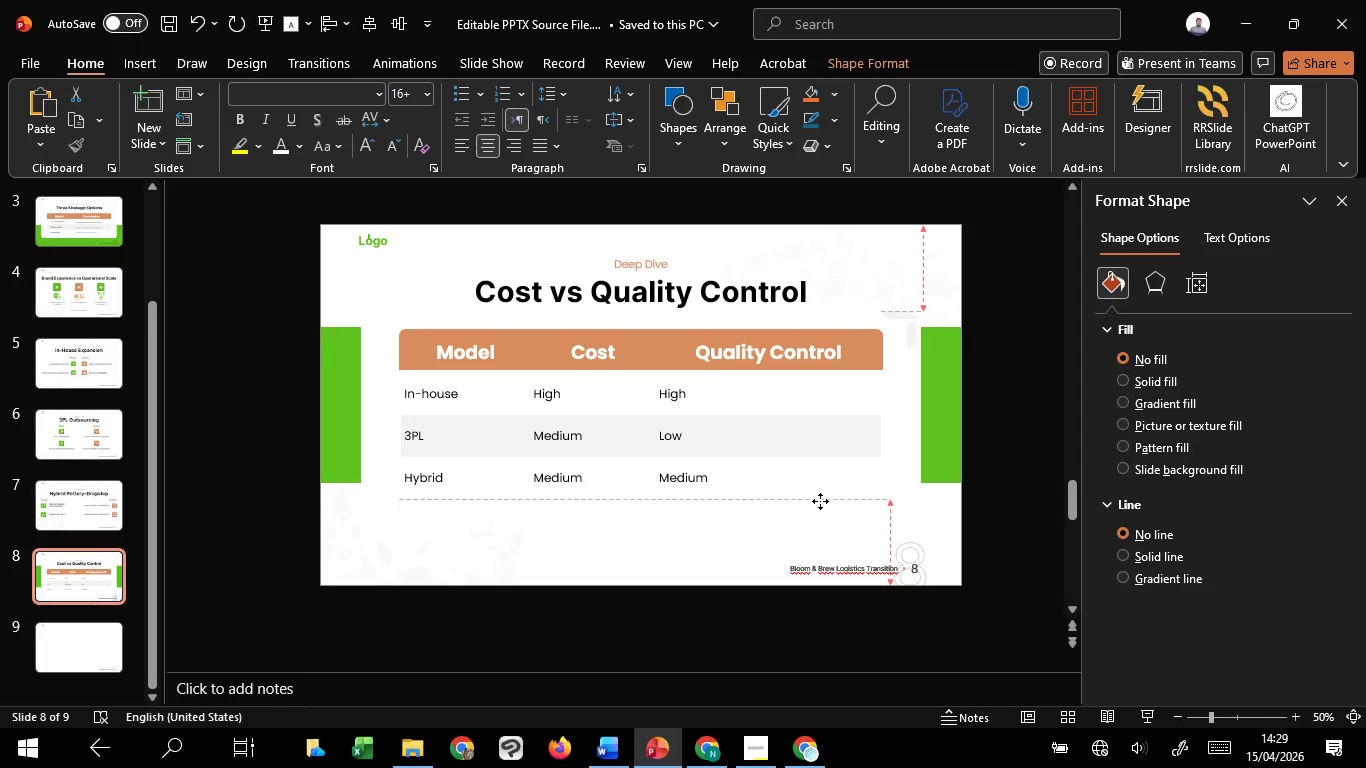 
hold_key(key=ShiftLeft, duration=1.51)
 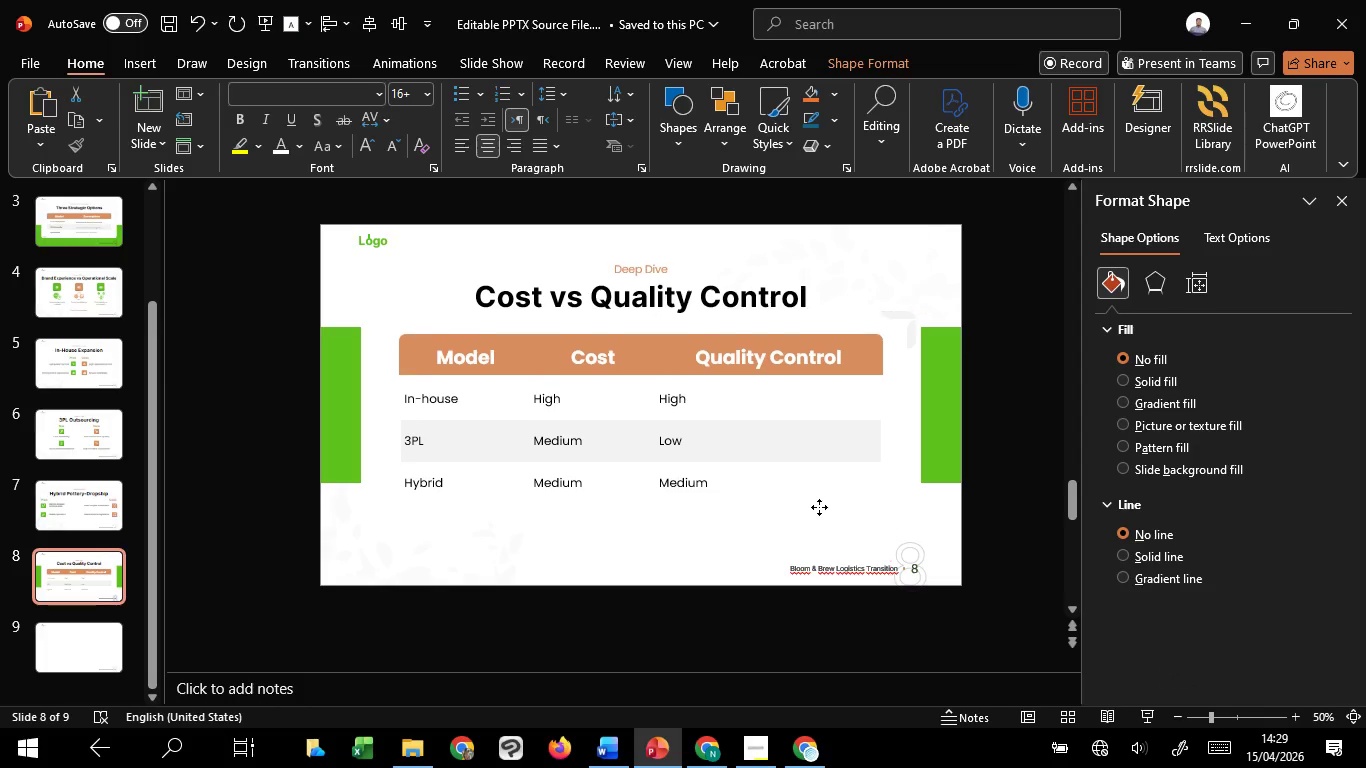 
hold_key(key=ShiftLeft, duration=1.5)
 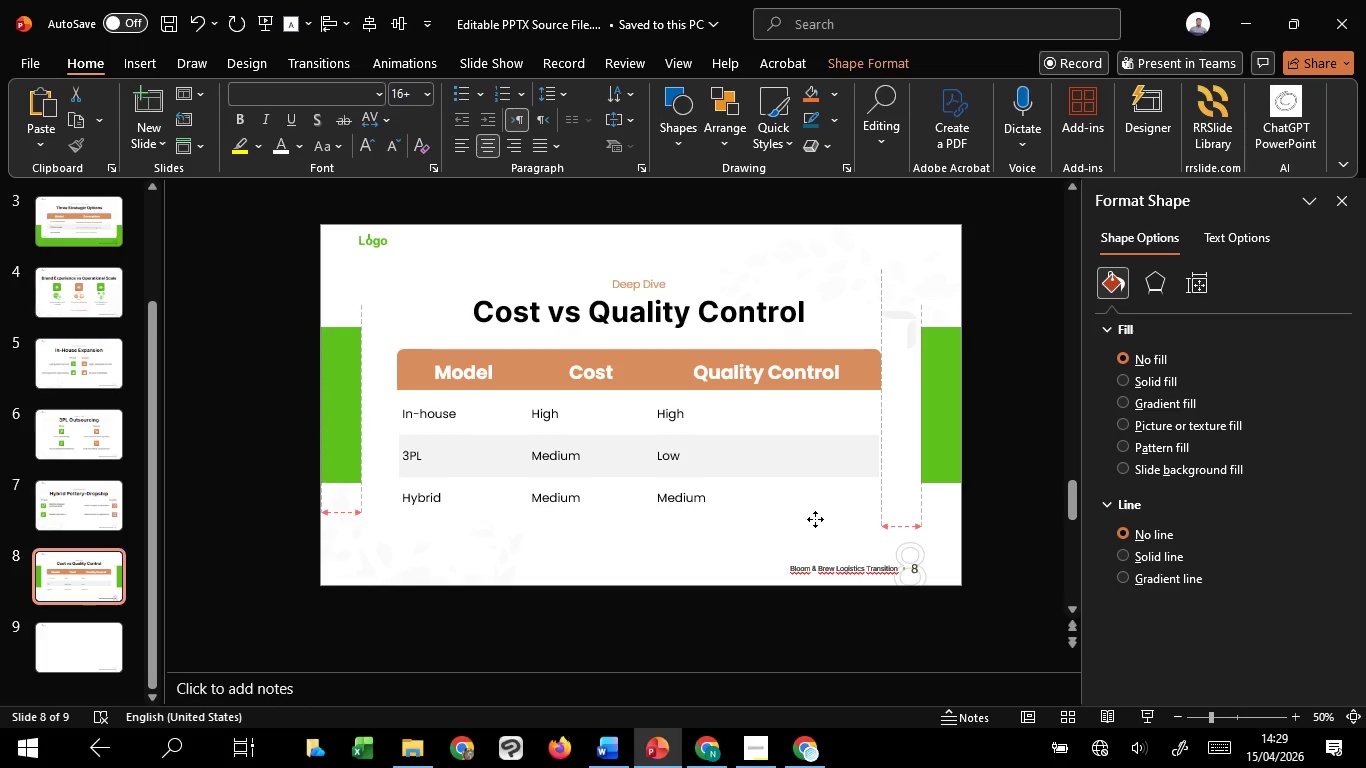 
hold_key(key=ShiftLeft, duration=1.5)
 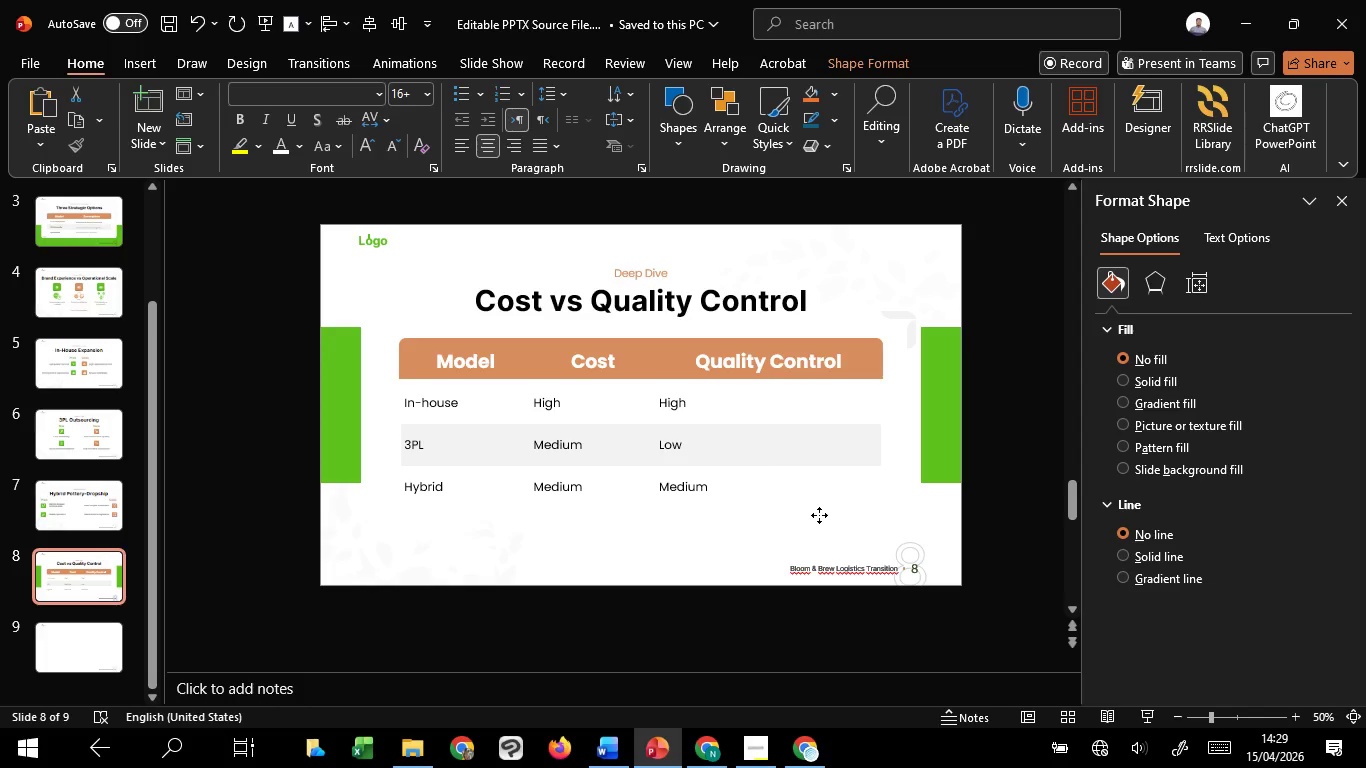 
hold_key(key=ShiftLeft, duration=1.27)
 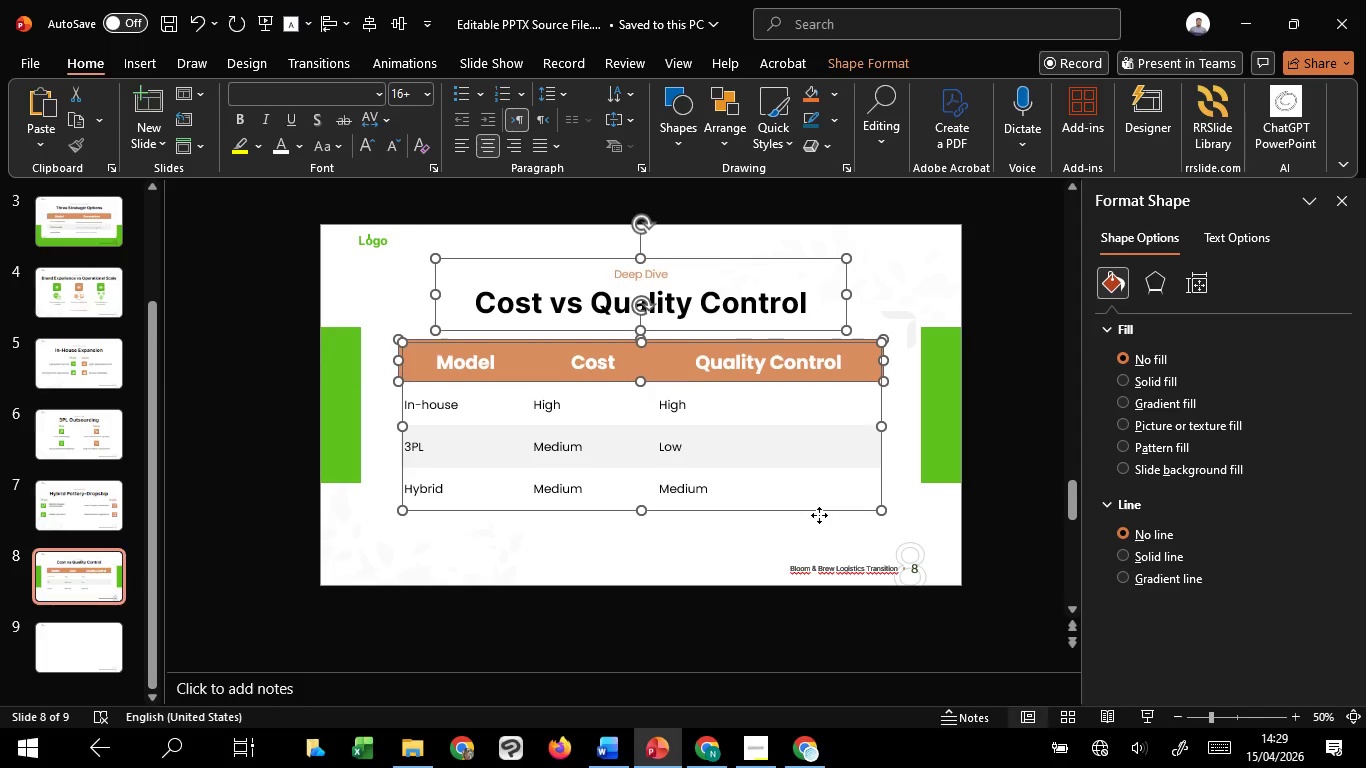 
key(ArrowDown)
 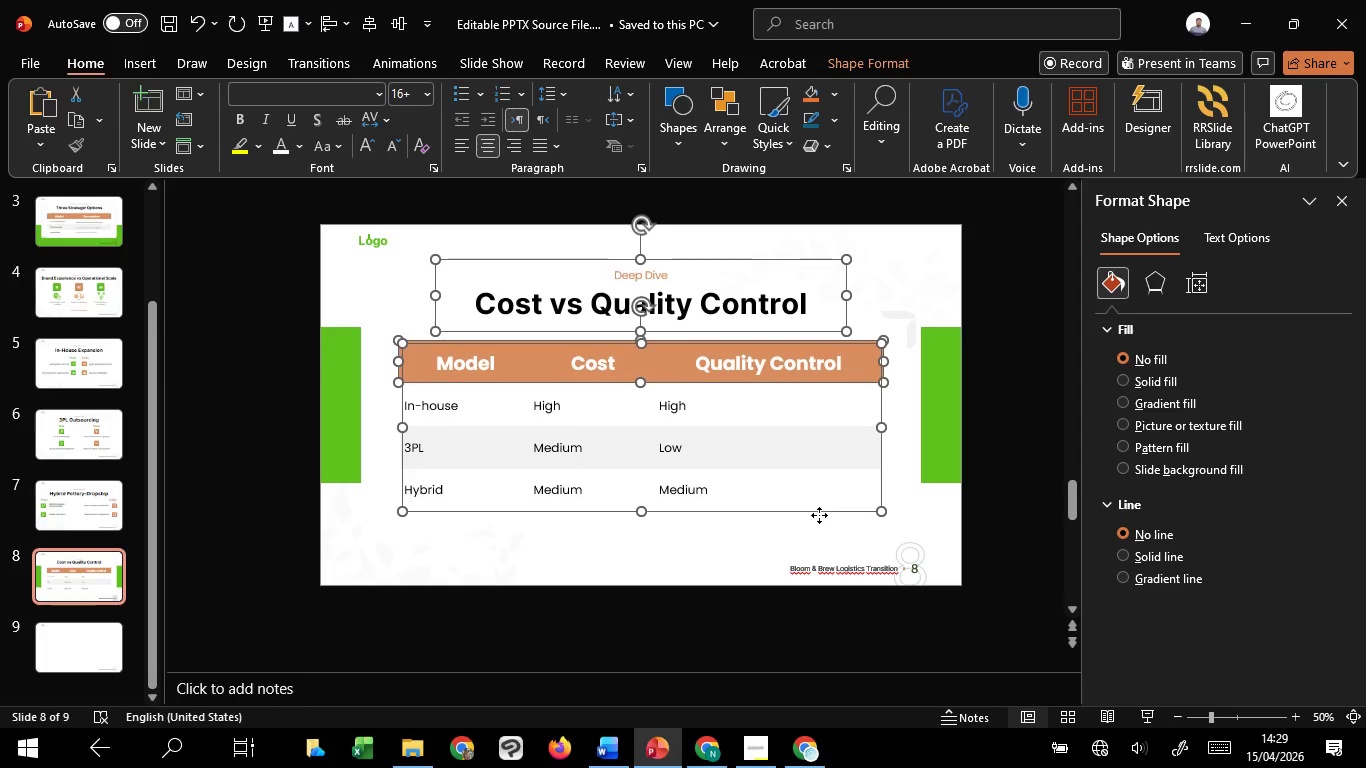 
key(ArrowDown)
 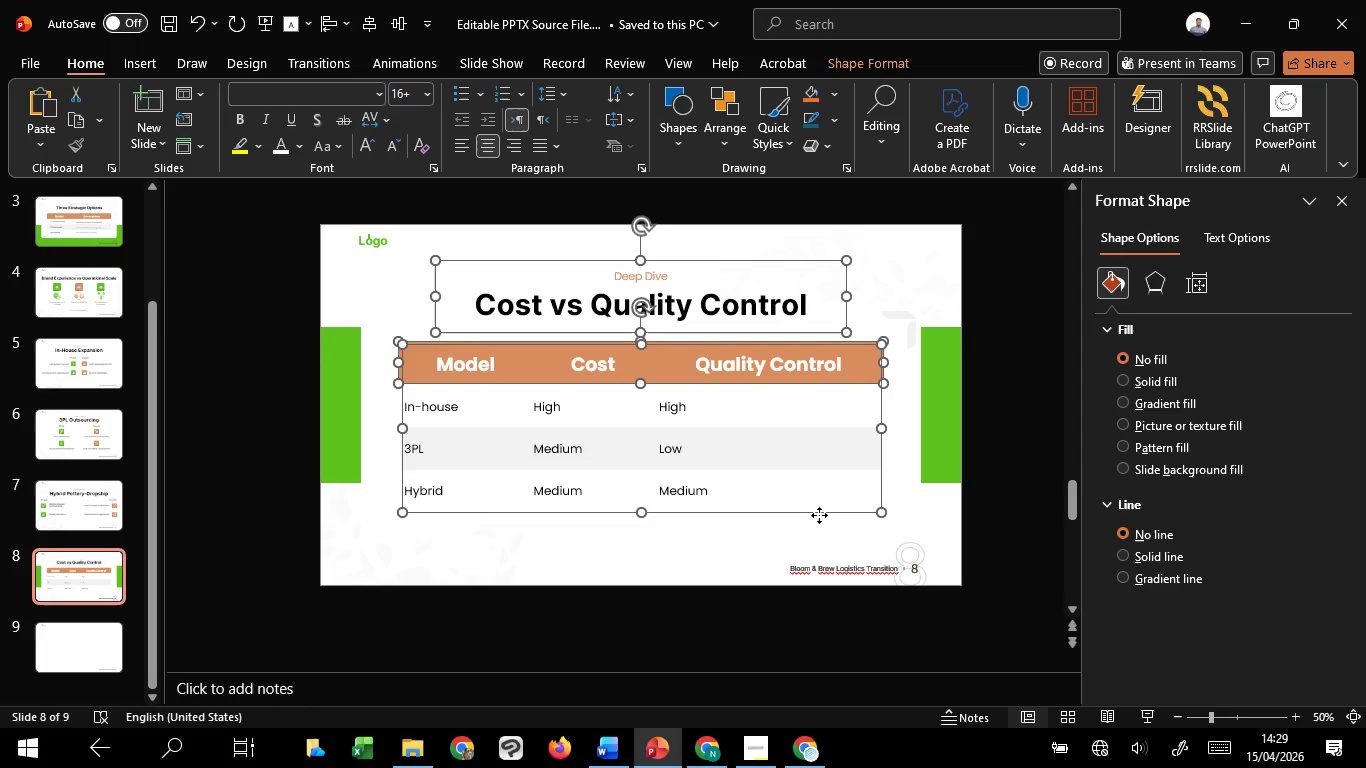 
key(ArrowDown)
 